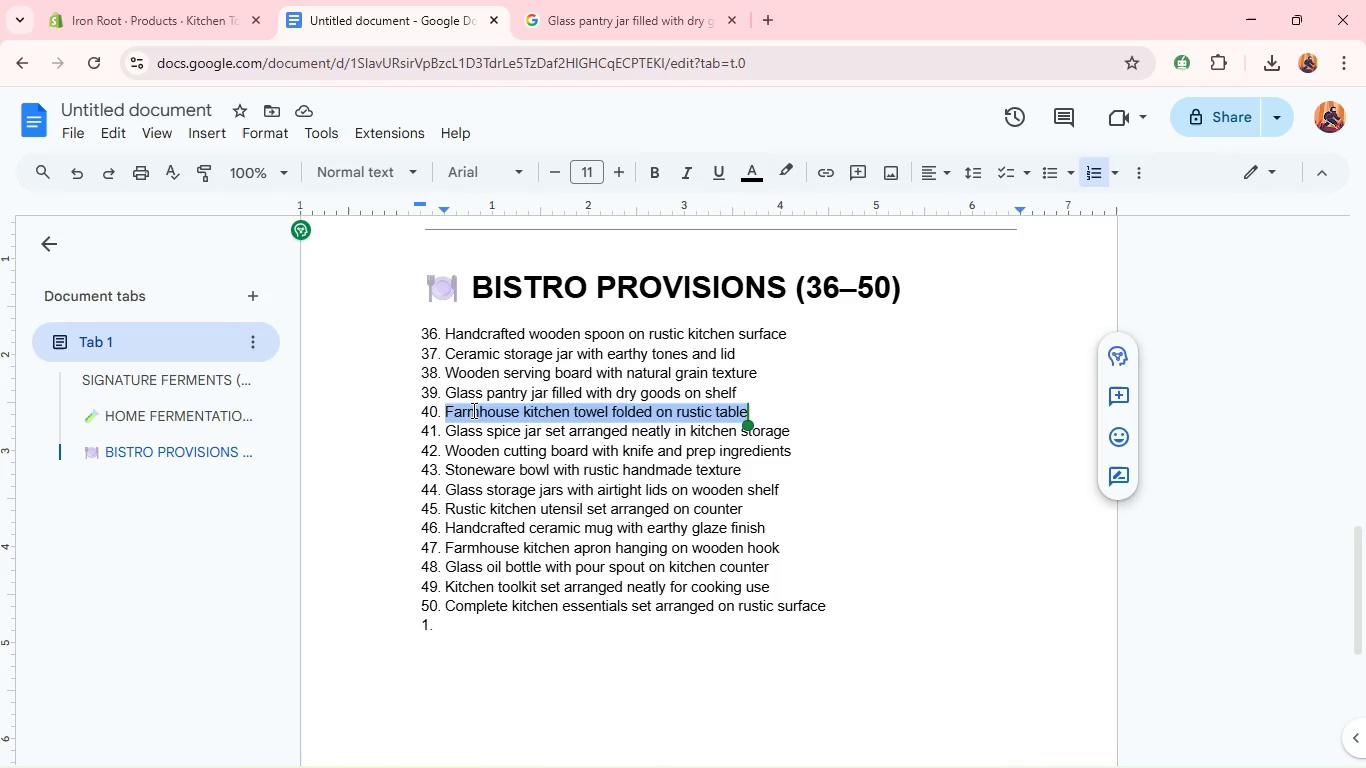 
key(Control+C)
 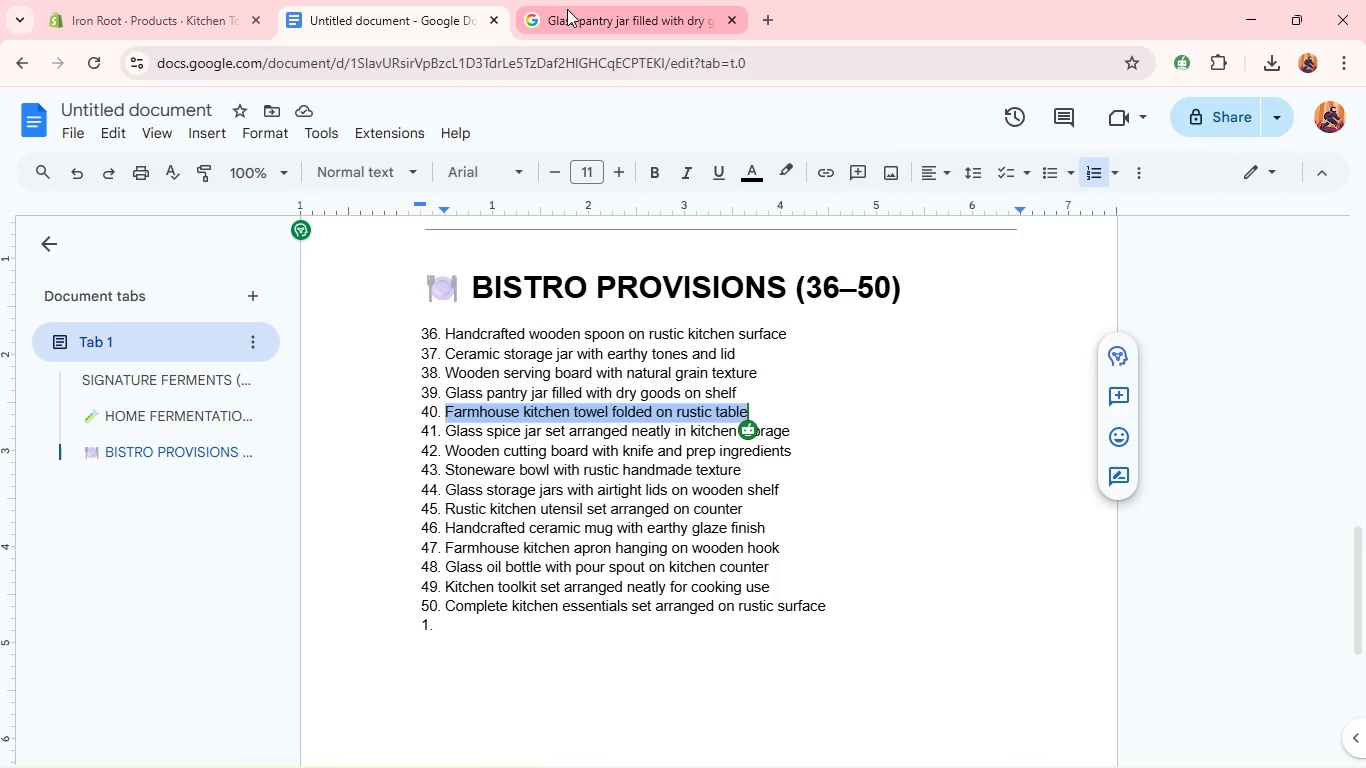 
left_click([567, 9])
 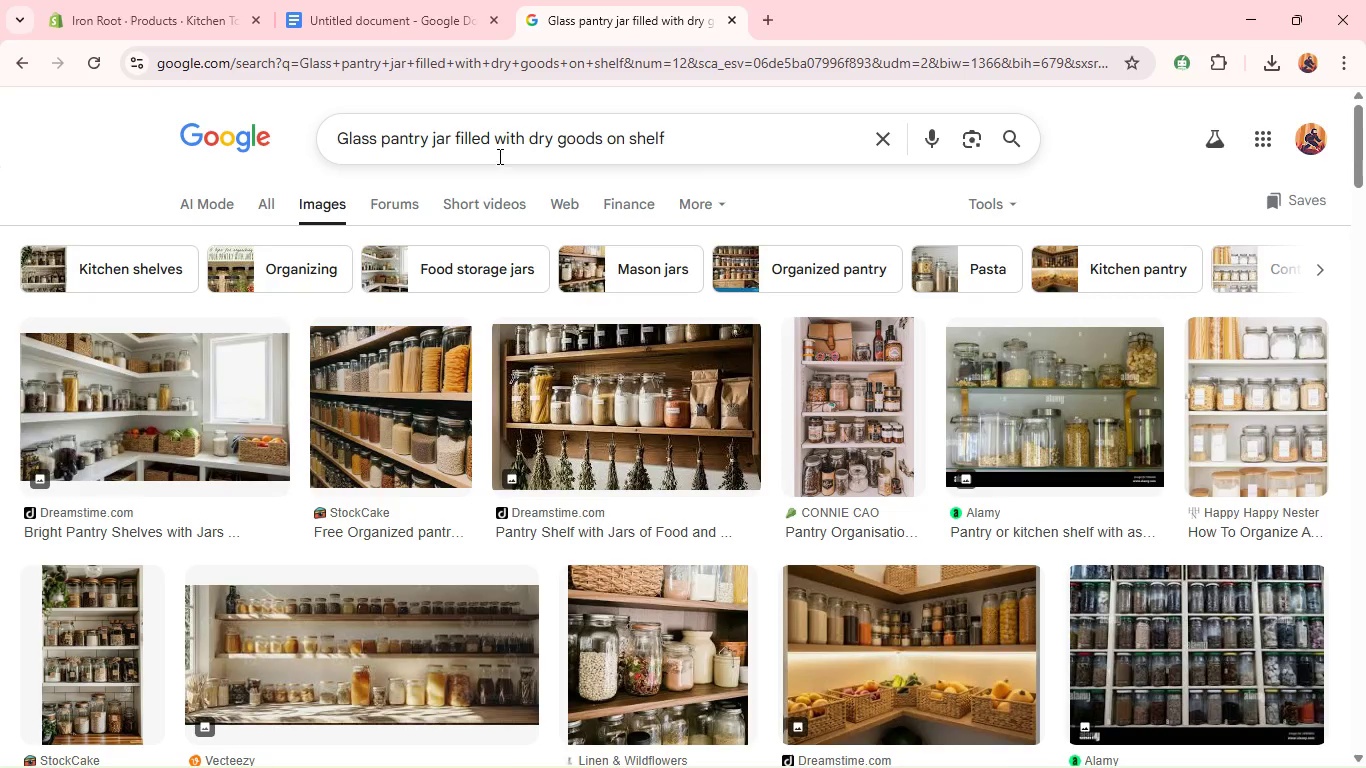 
left_click([500, 150])
 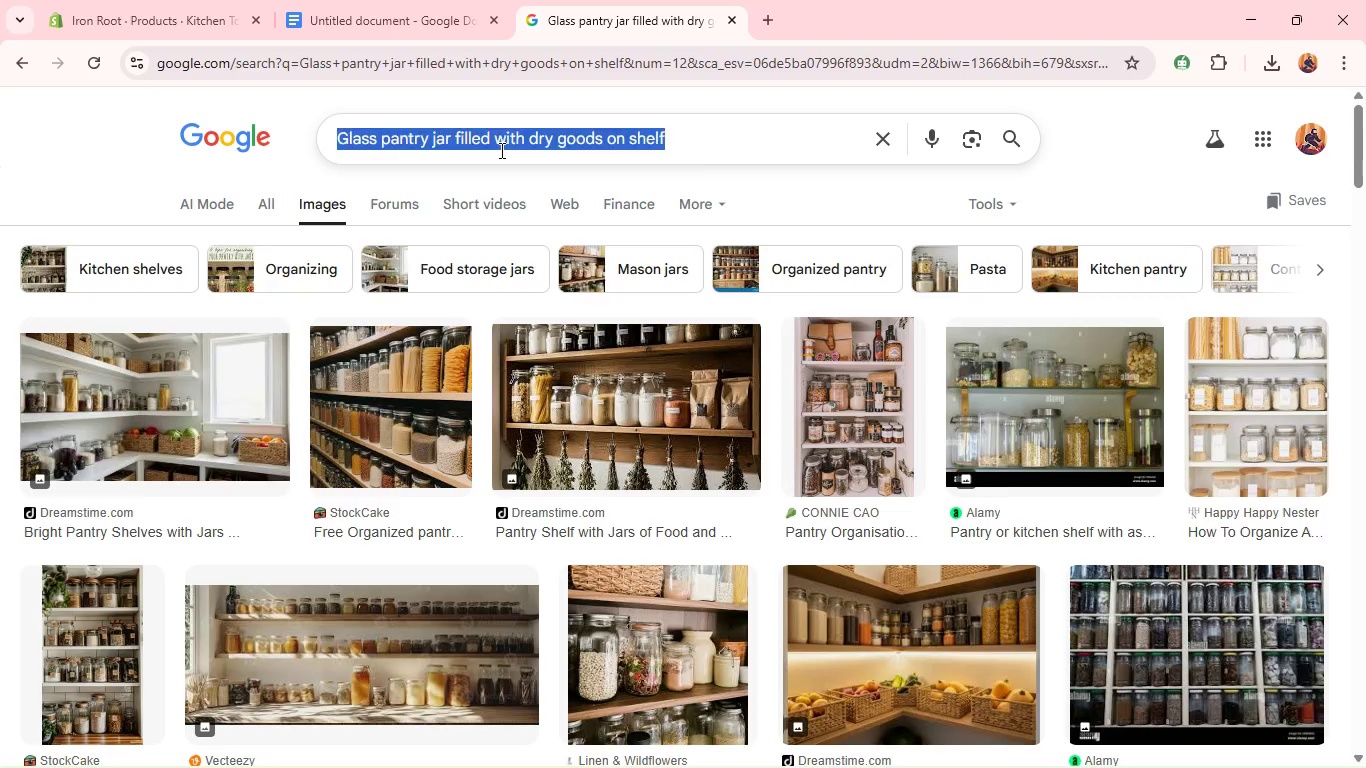 
key(Control+A)
 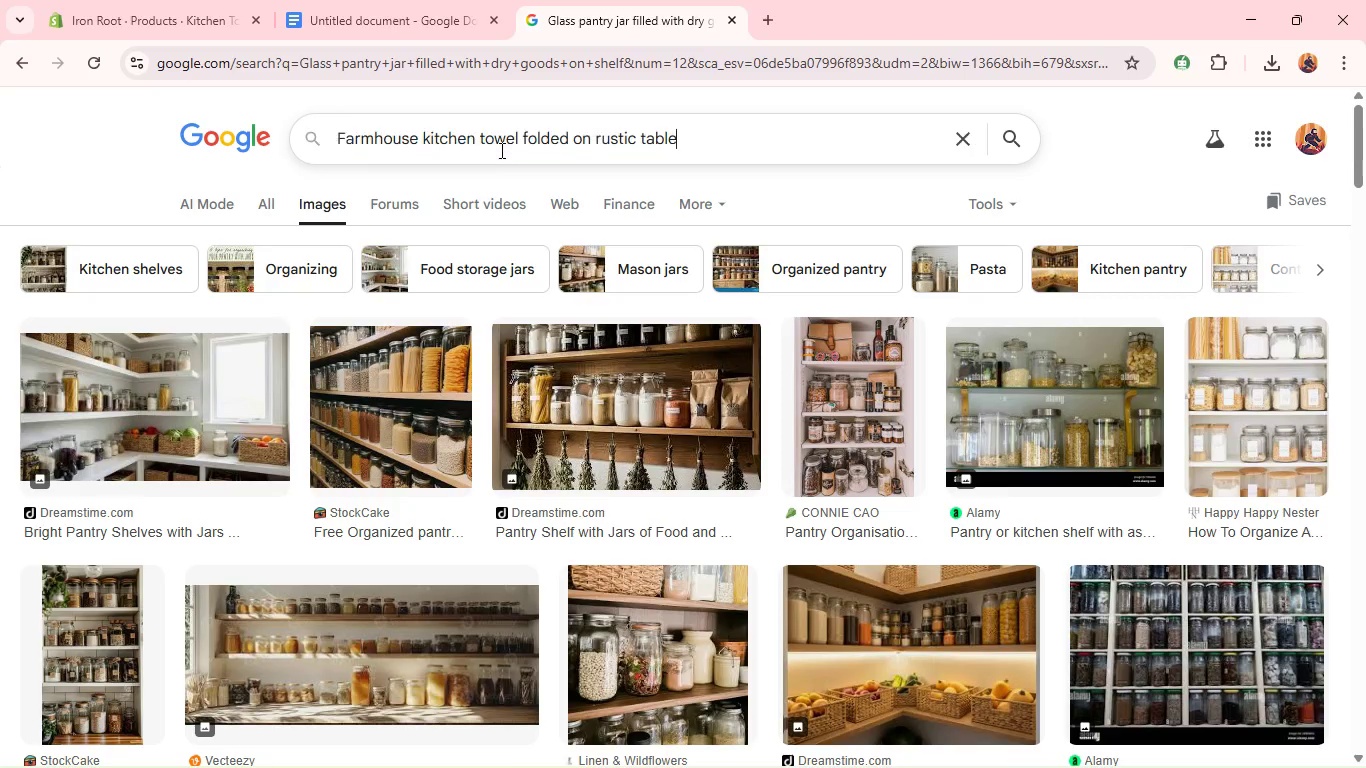 
key(Control+V)
 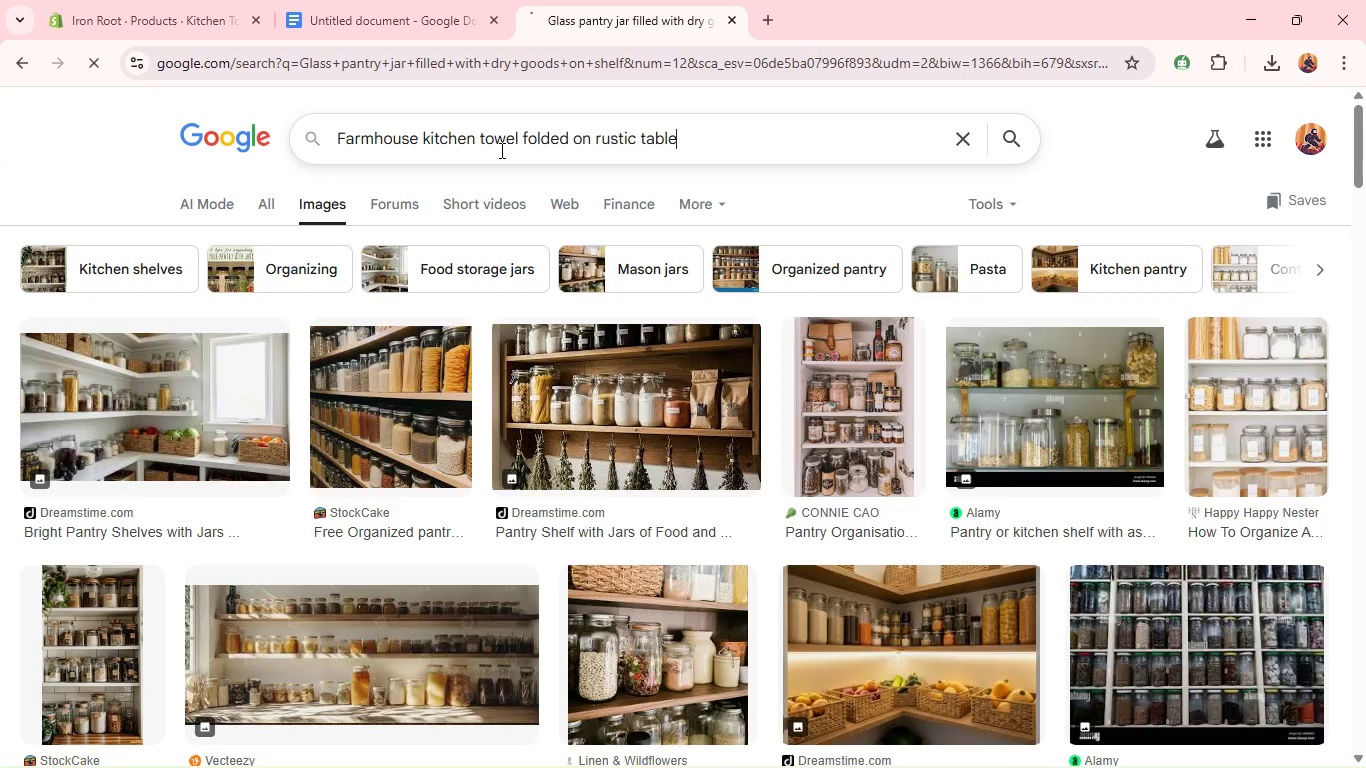 
key(Enter)
 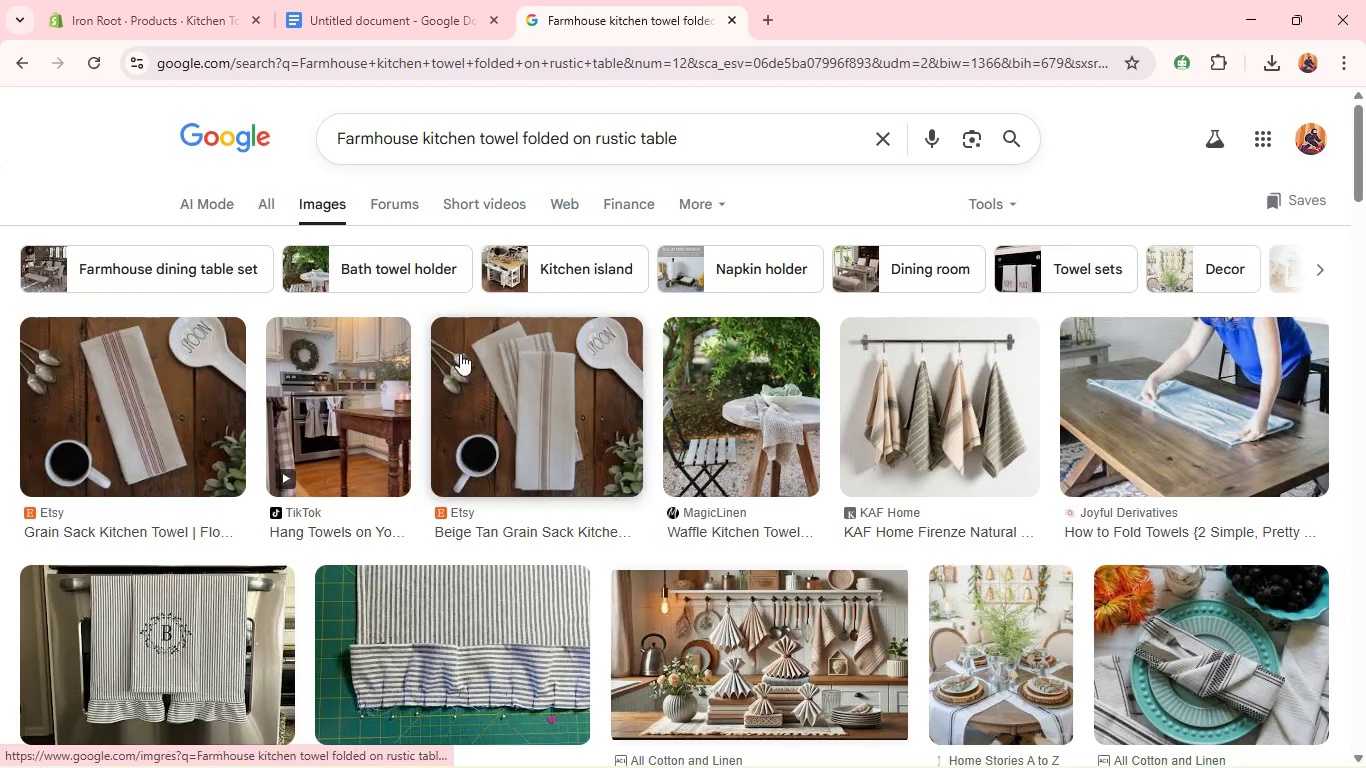 
wait(7.61)
 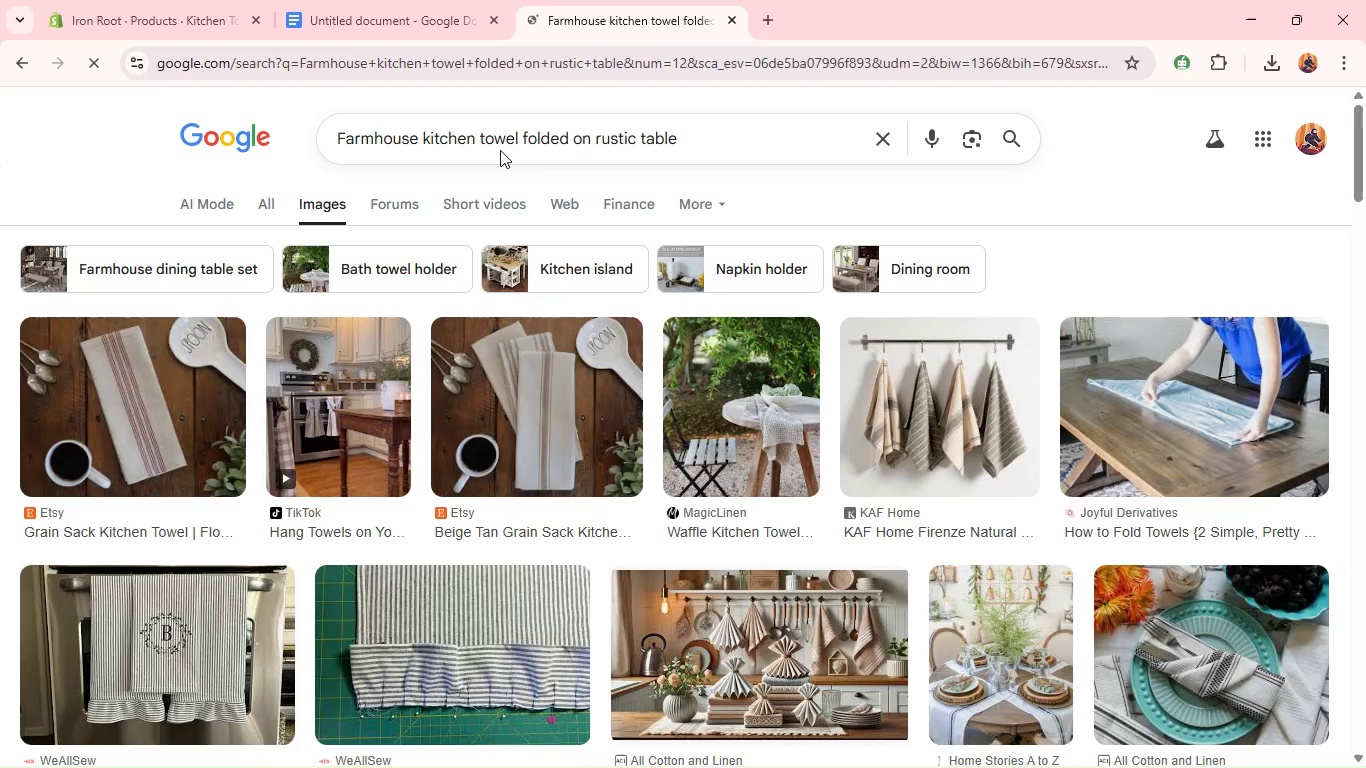 
right_click([486, 369])
 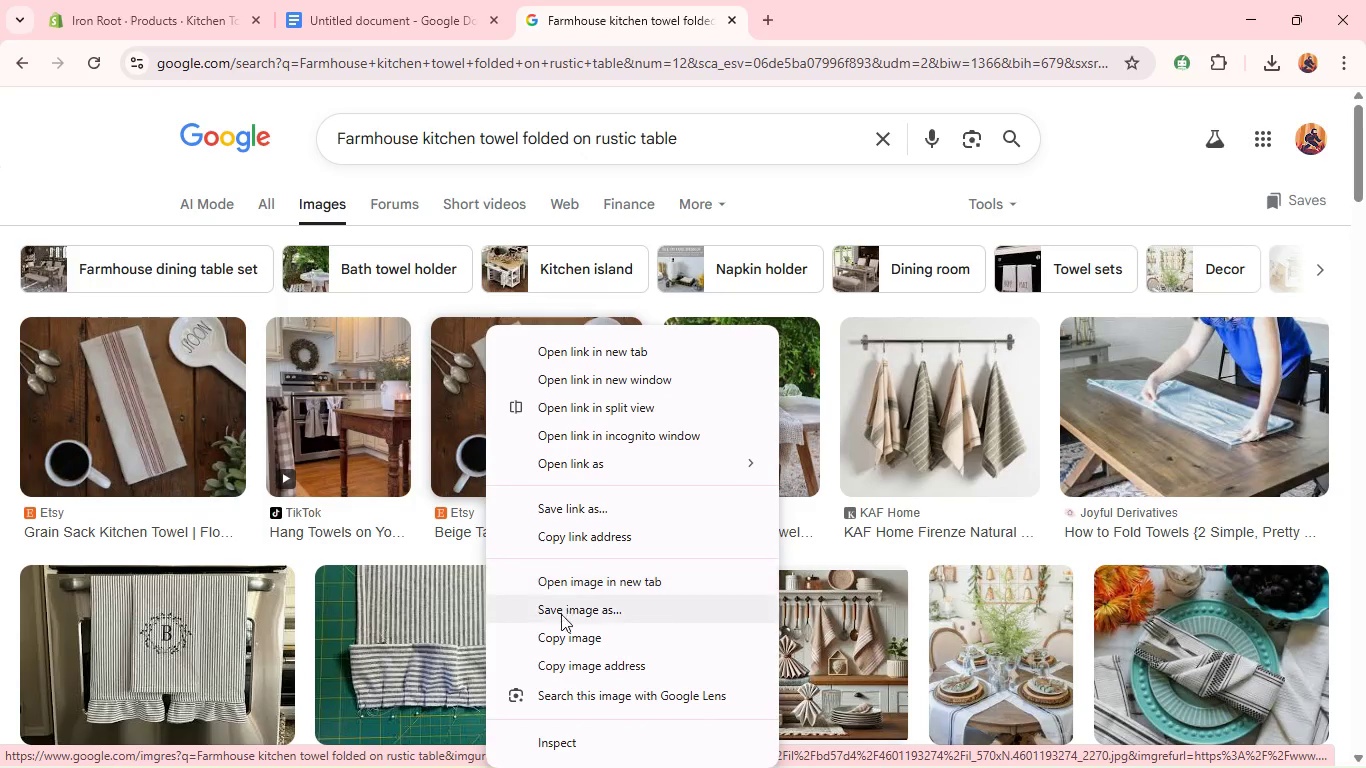 
left_click([557, 619])
 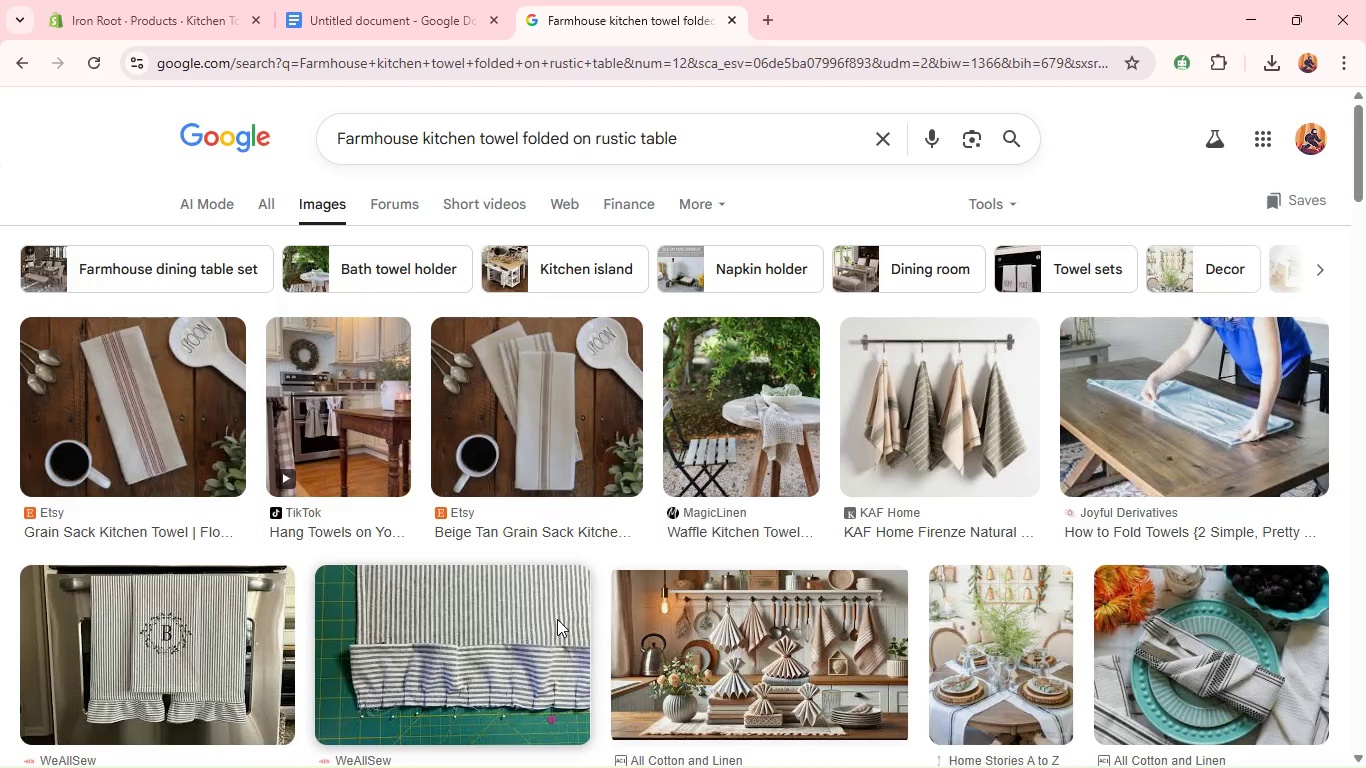 
wait(7.09)
 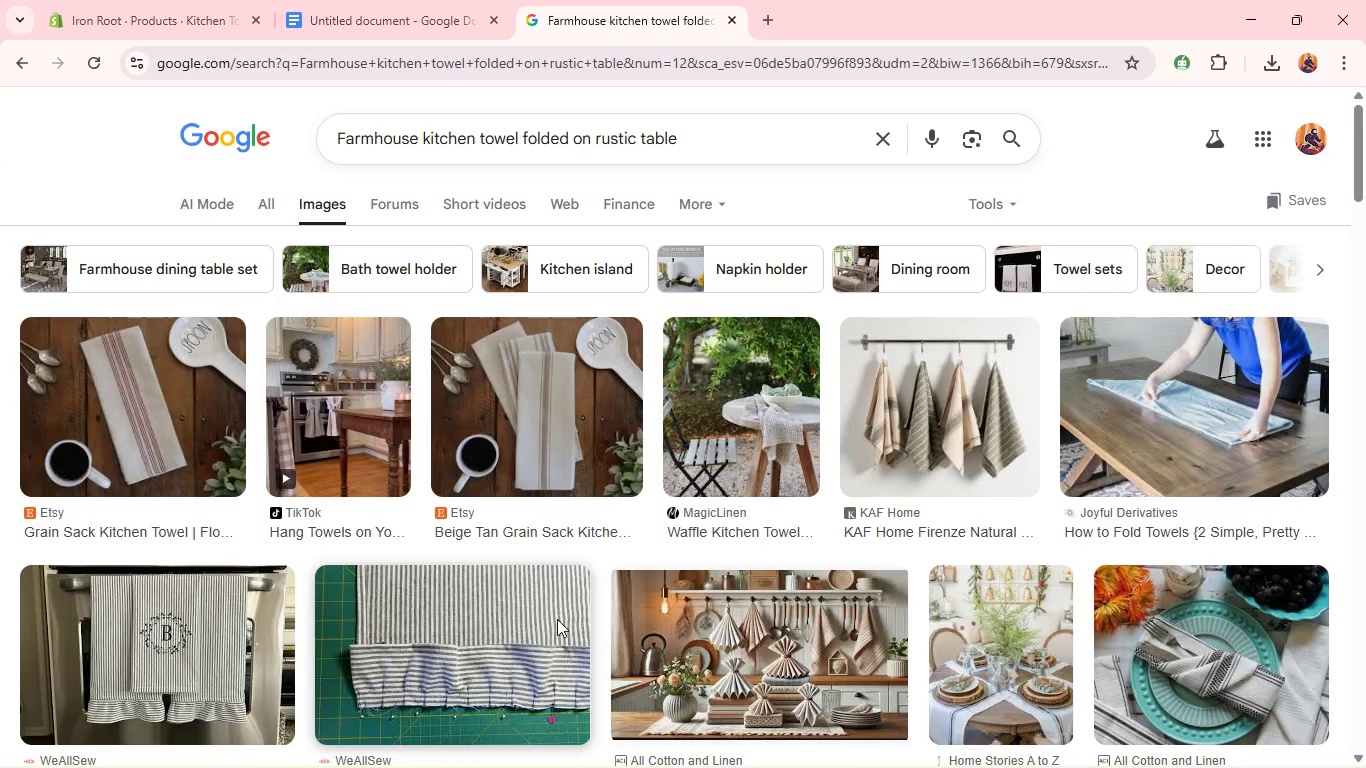 
key(Enter)
 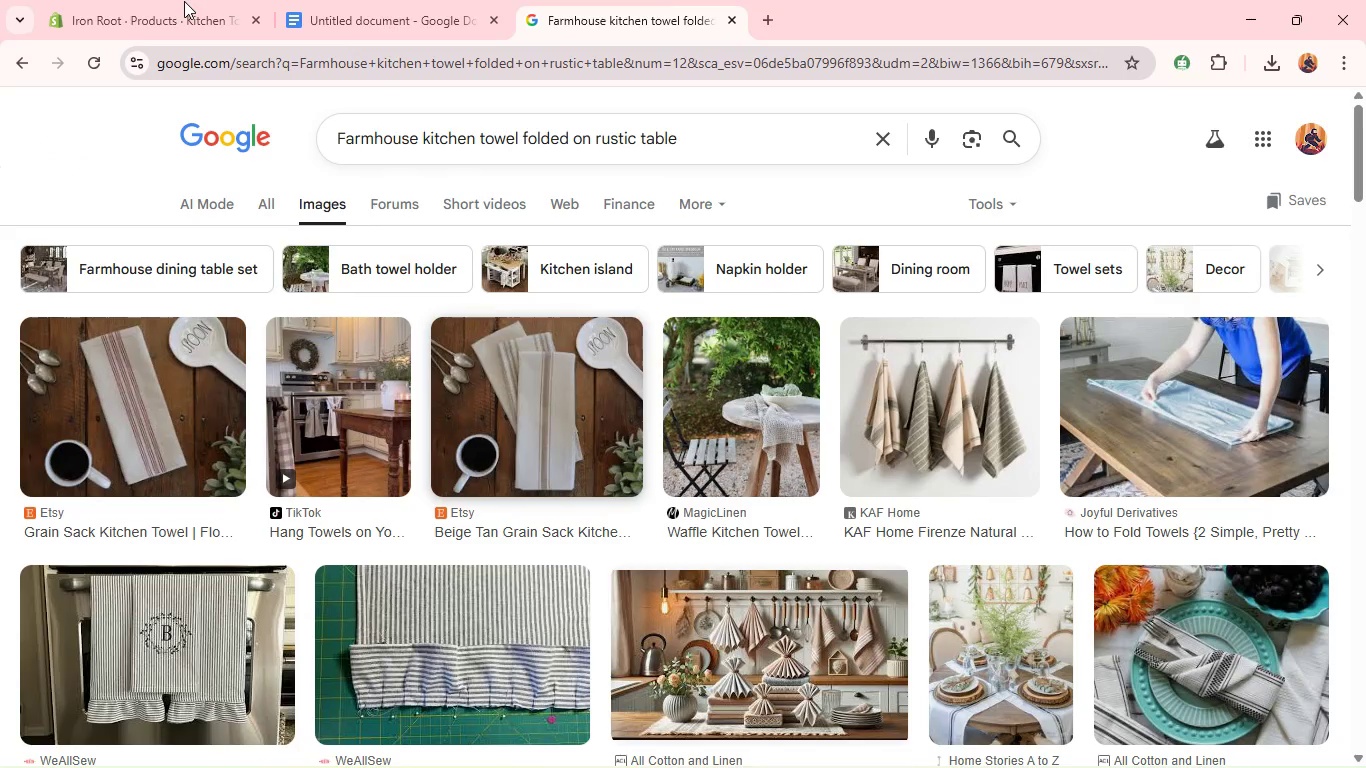 
left_click([181, 1])
 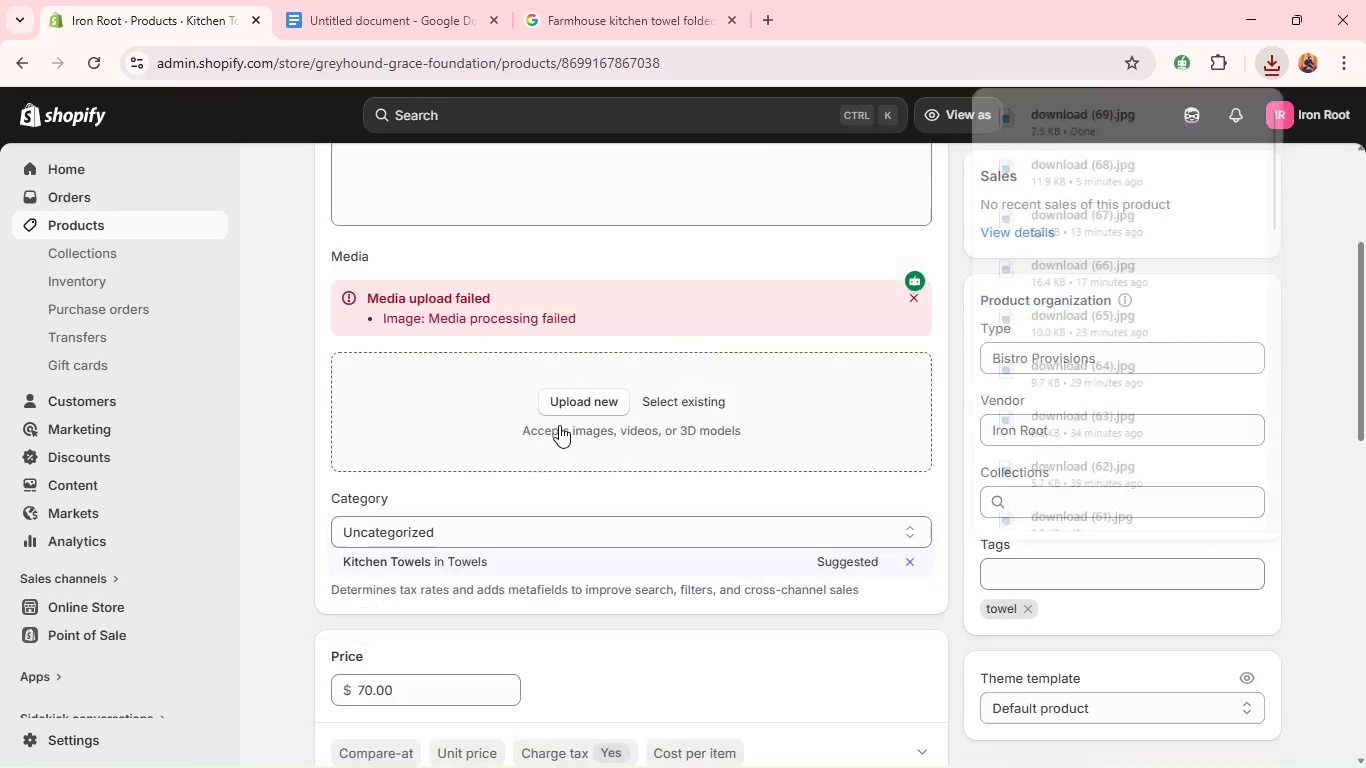 
left_click([570, 406])
 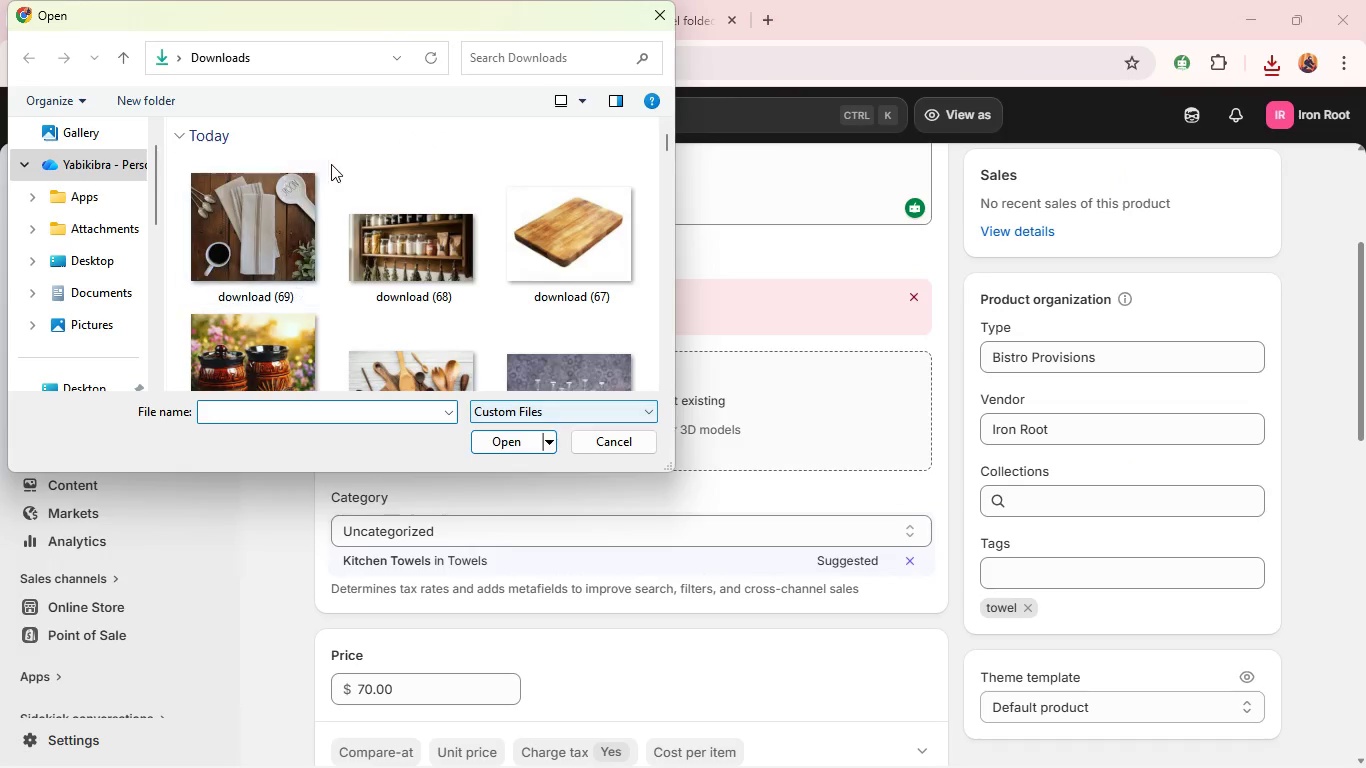 
left_click([262, 212])
 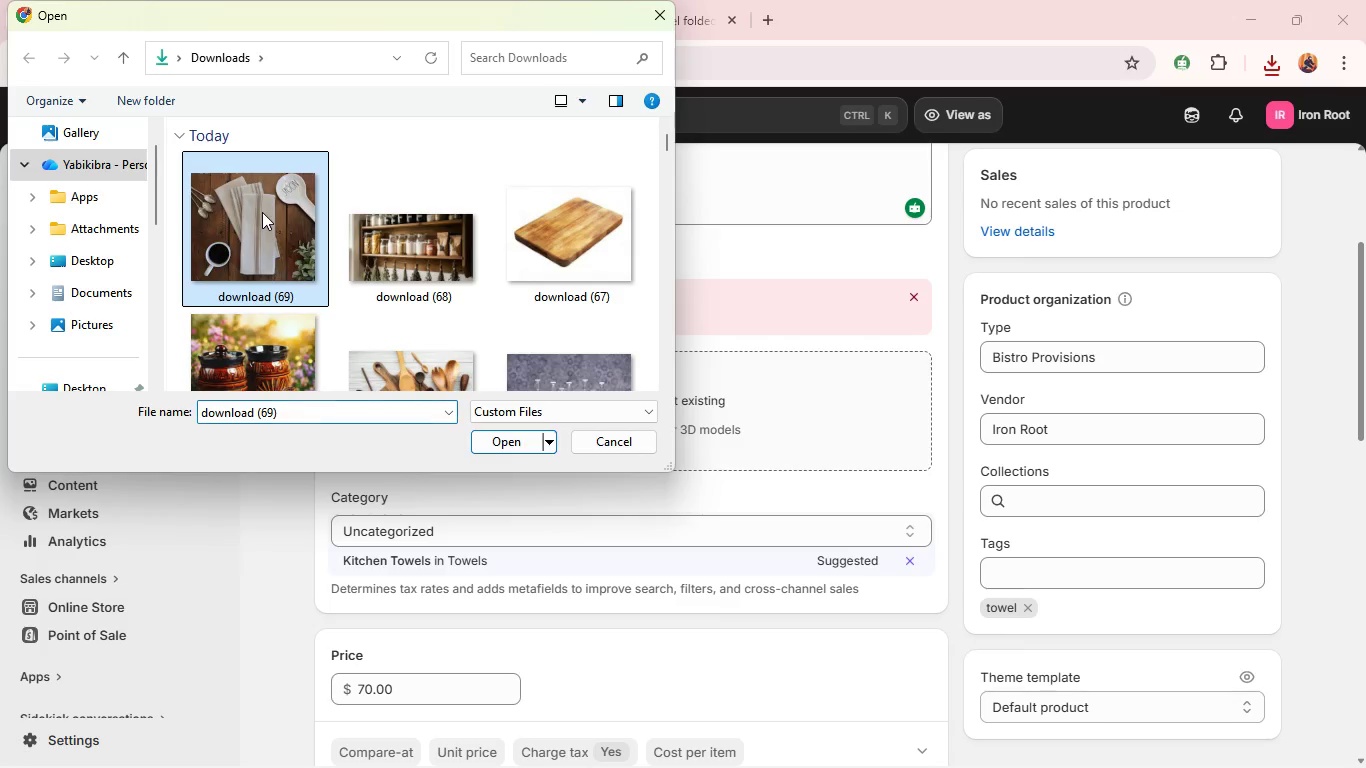 
key(Enter)
 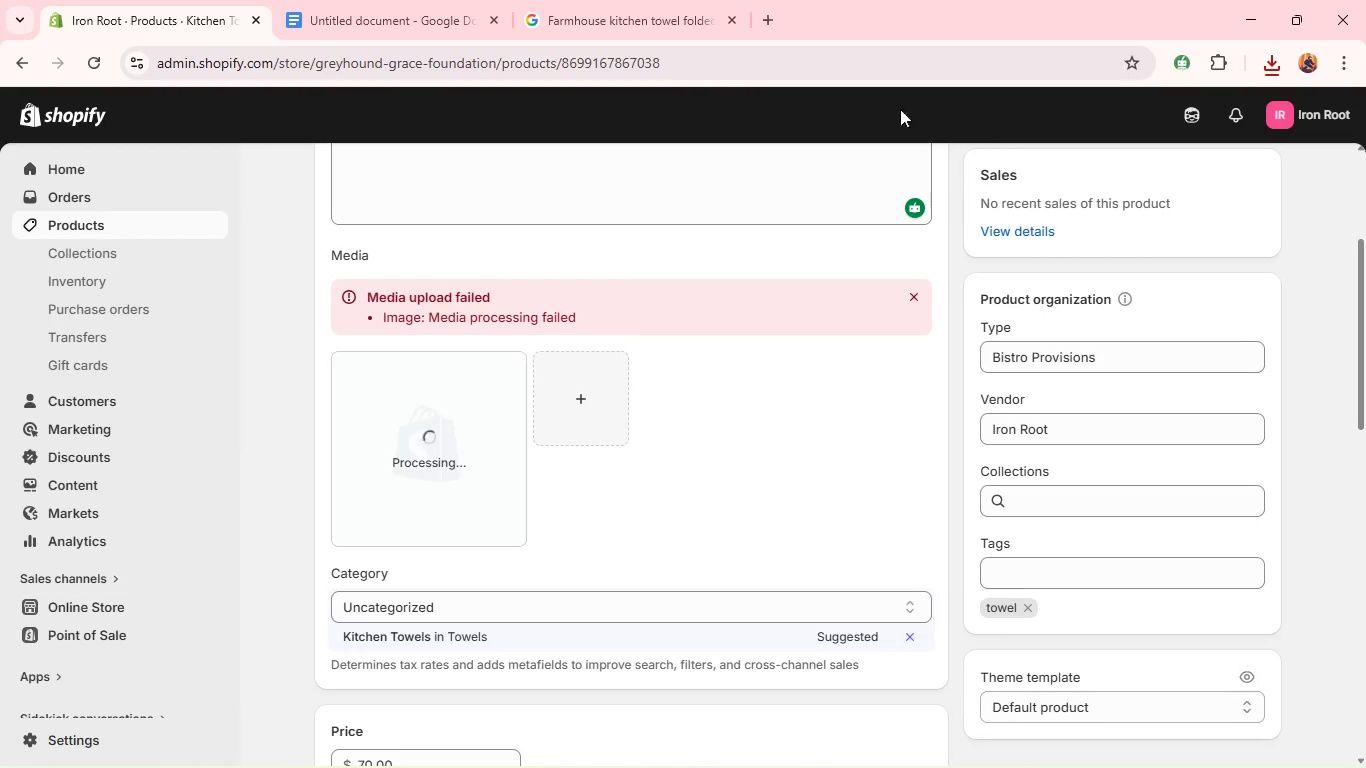 
wait(7.3)
 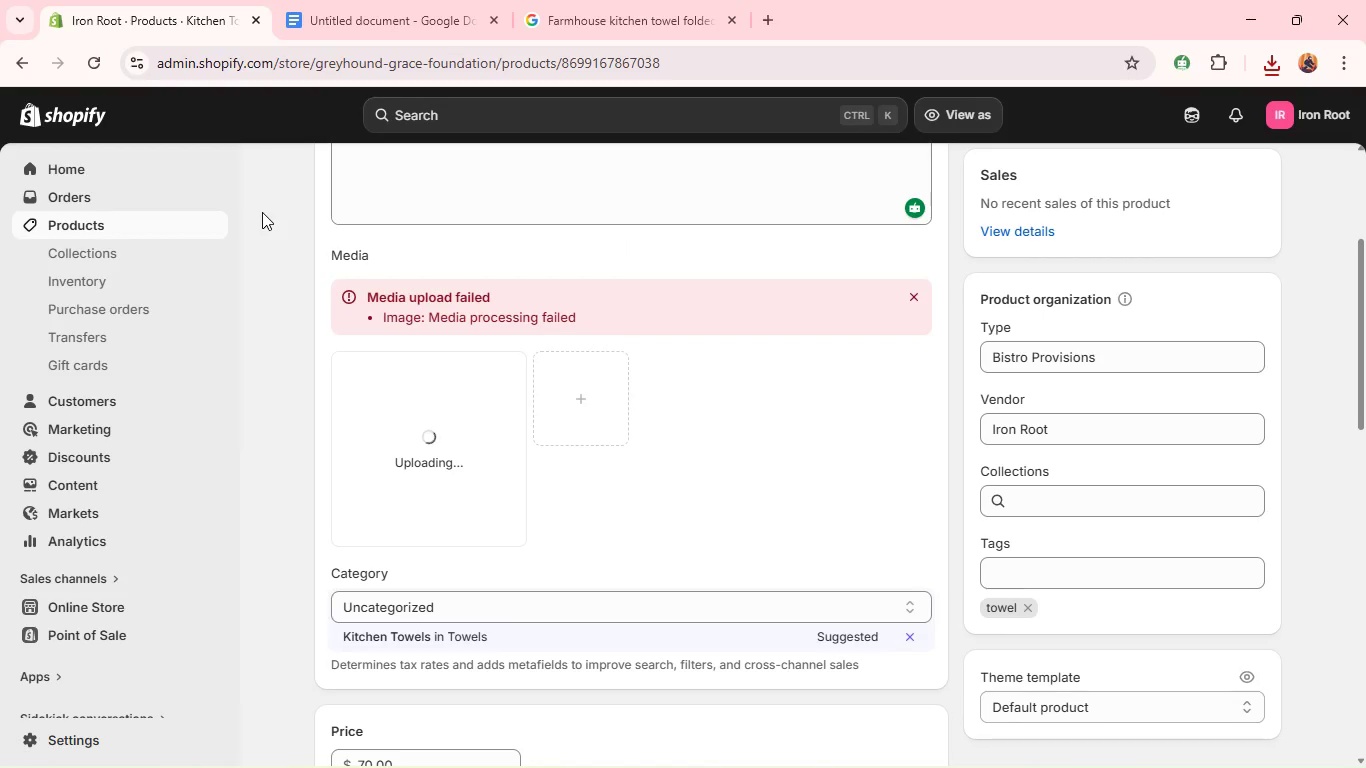 
left_click([966, 115])
 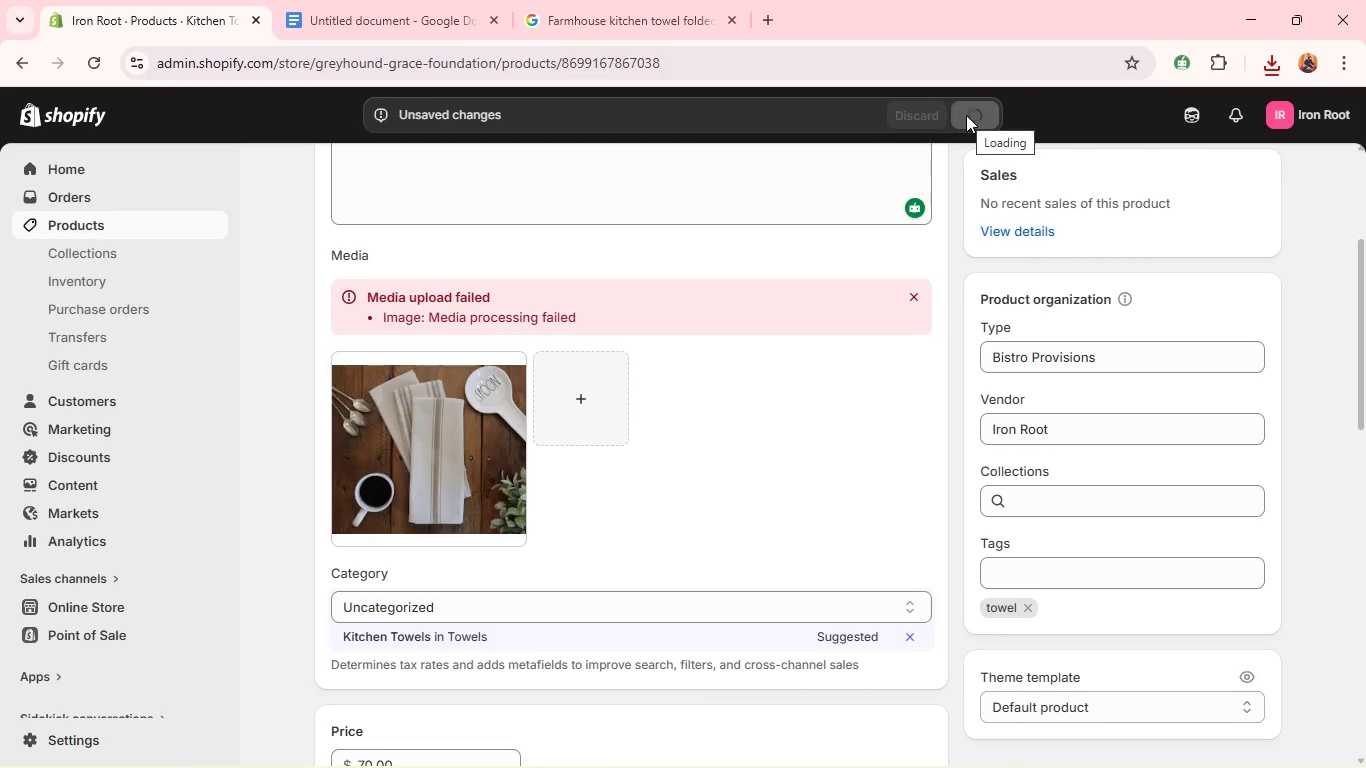 
wait(5.62)
 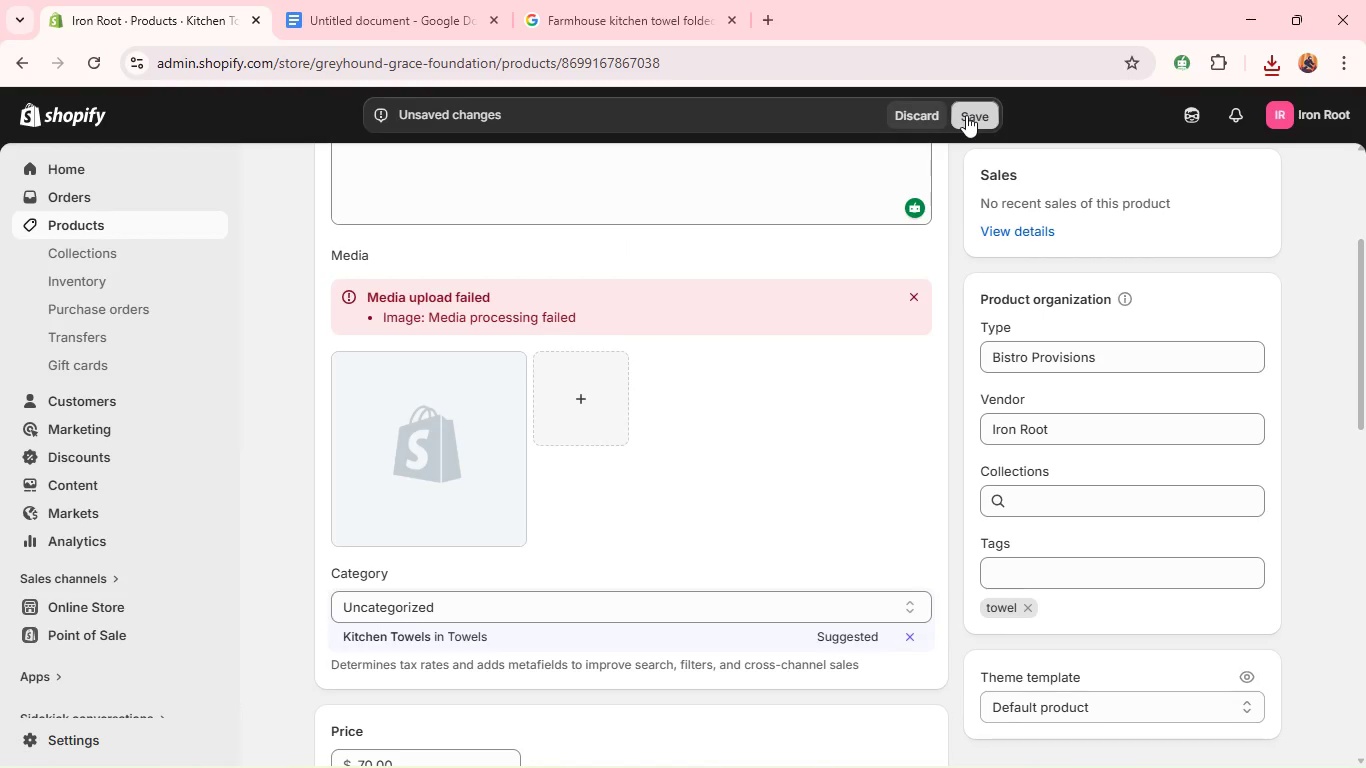 
left_click([480, 426])
 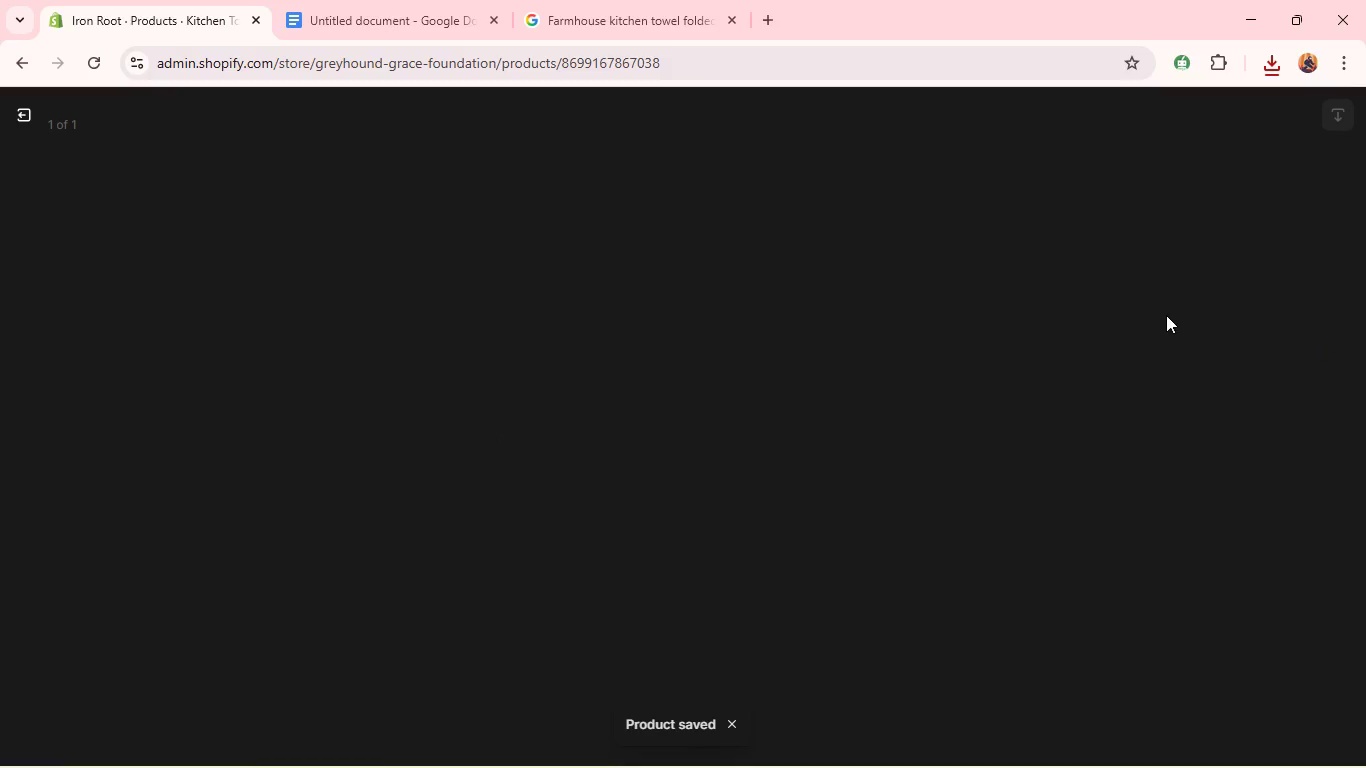 
mouse_move([1195, 321])
 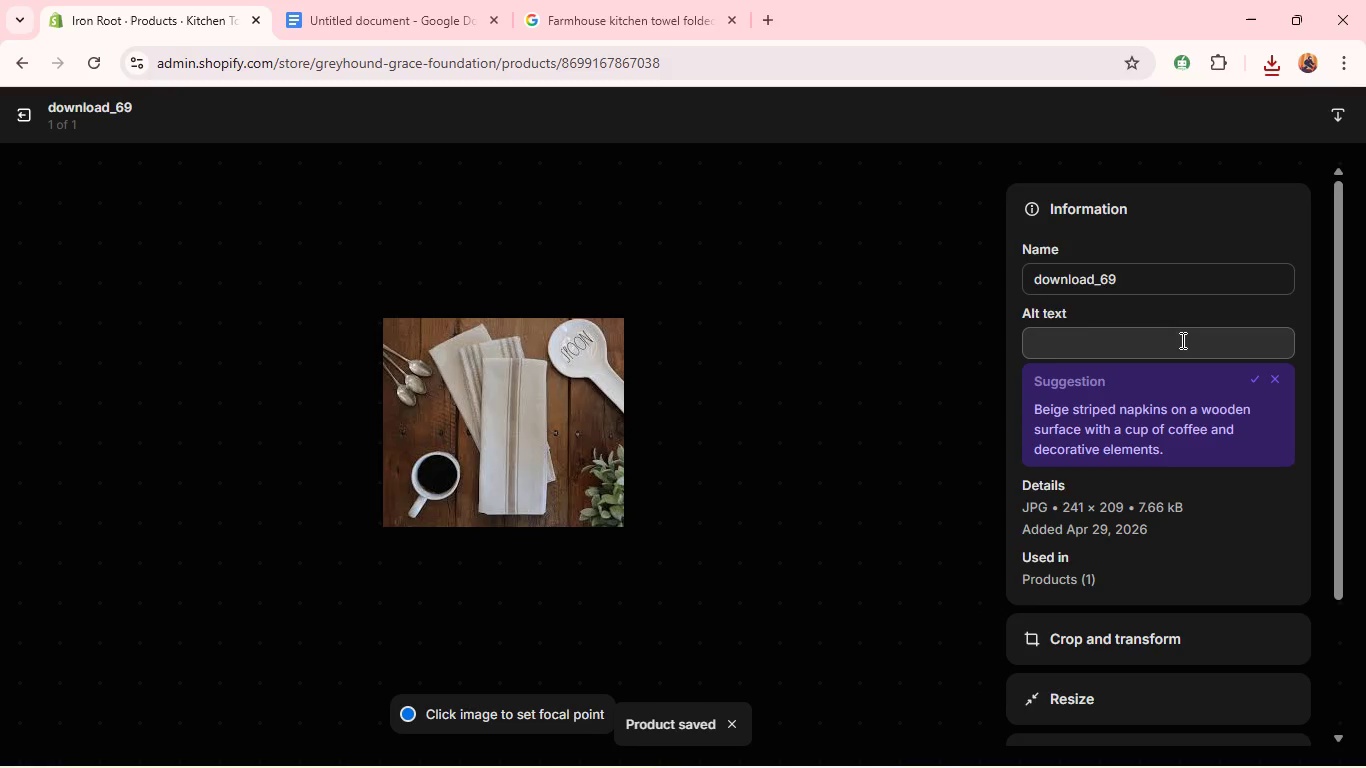 
left_click([1181, 340])
 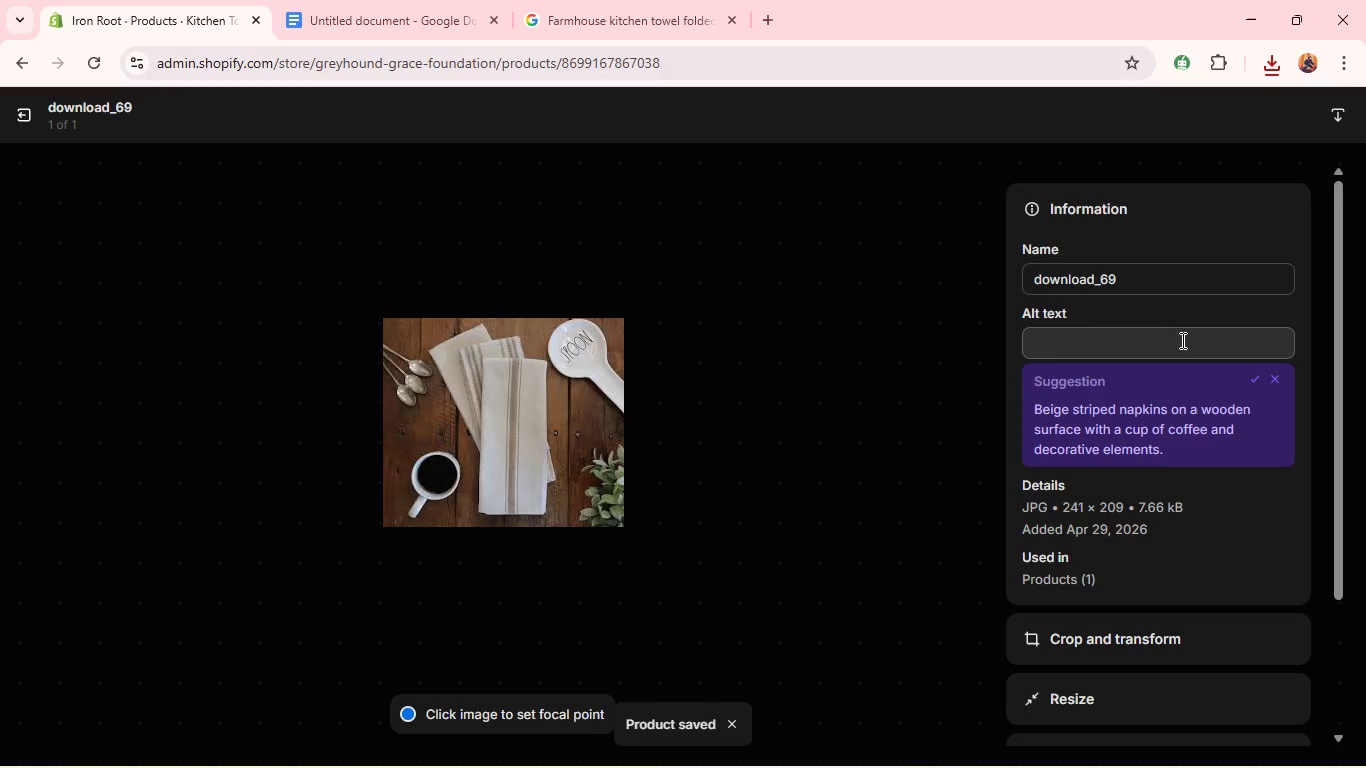 
key(Control+V)
 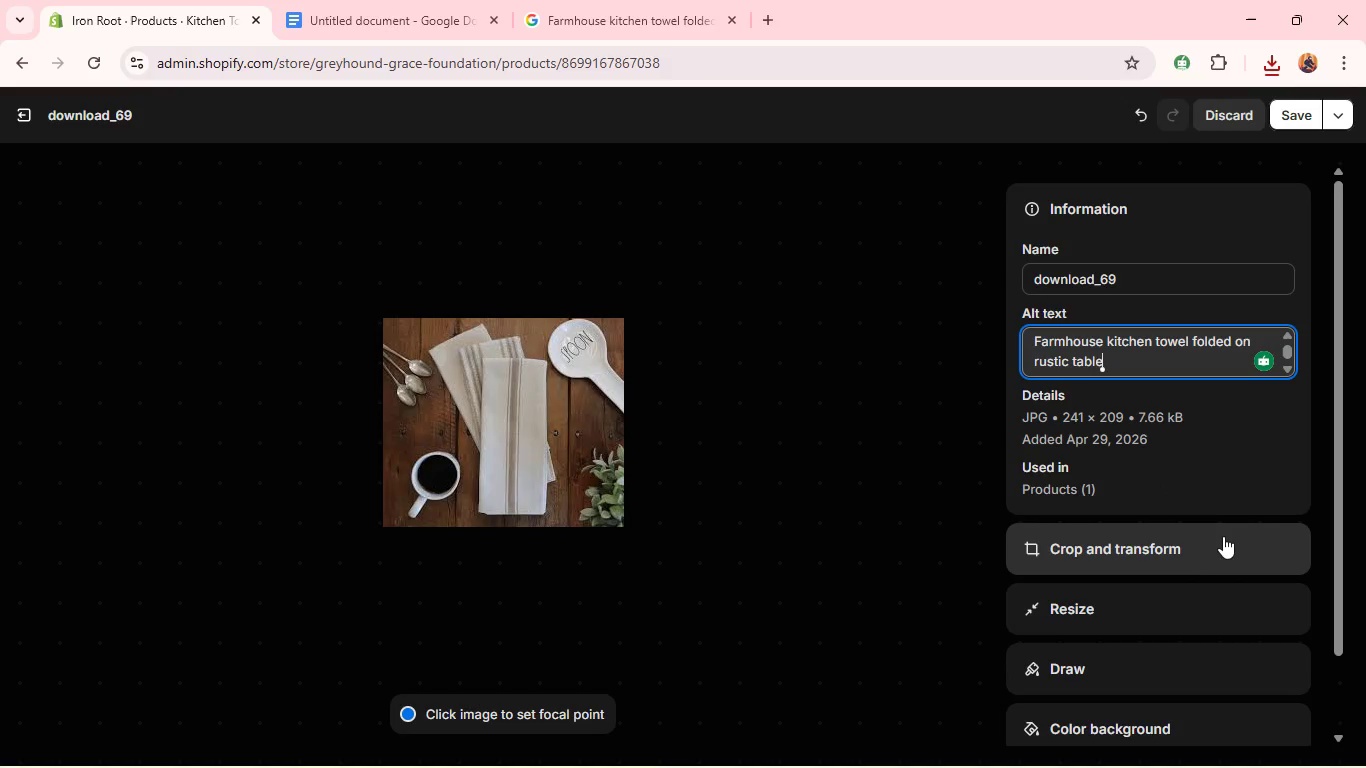 
left_click([1216, 548])
 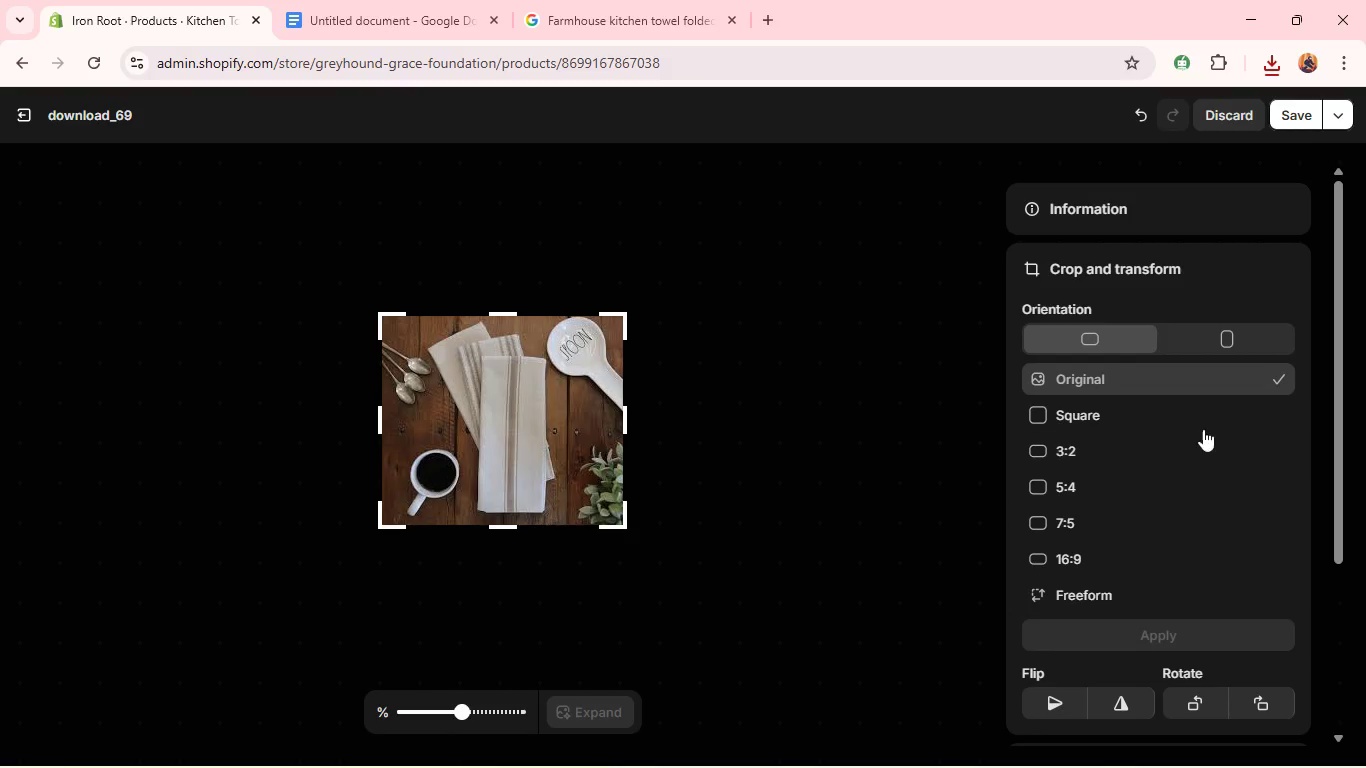 
left_click([1203, 426])
 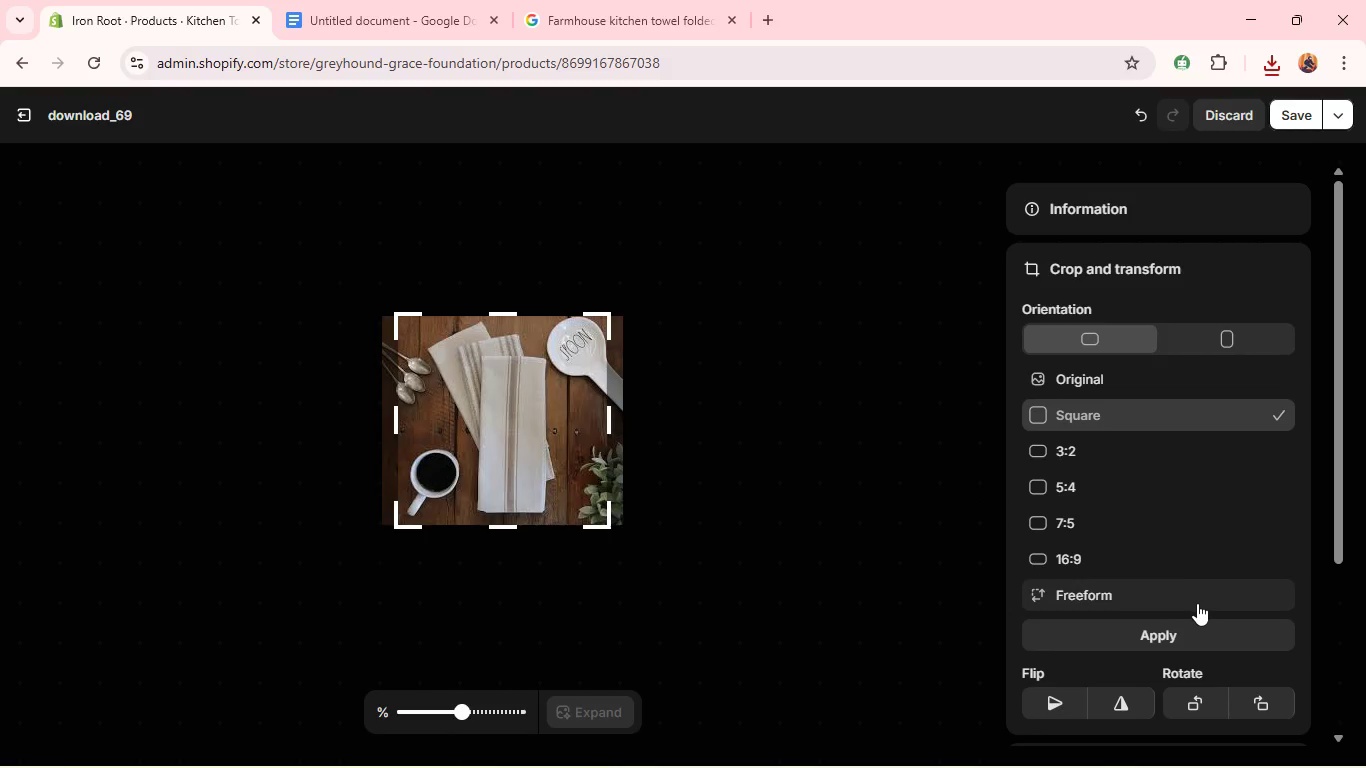 
left_click([1190, 639])
 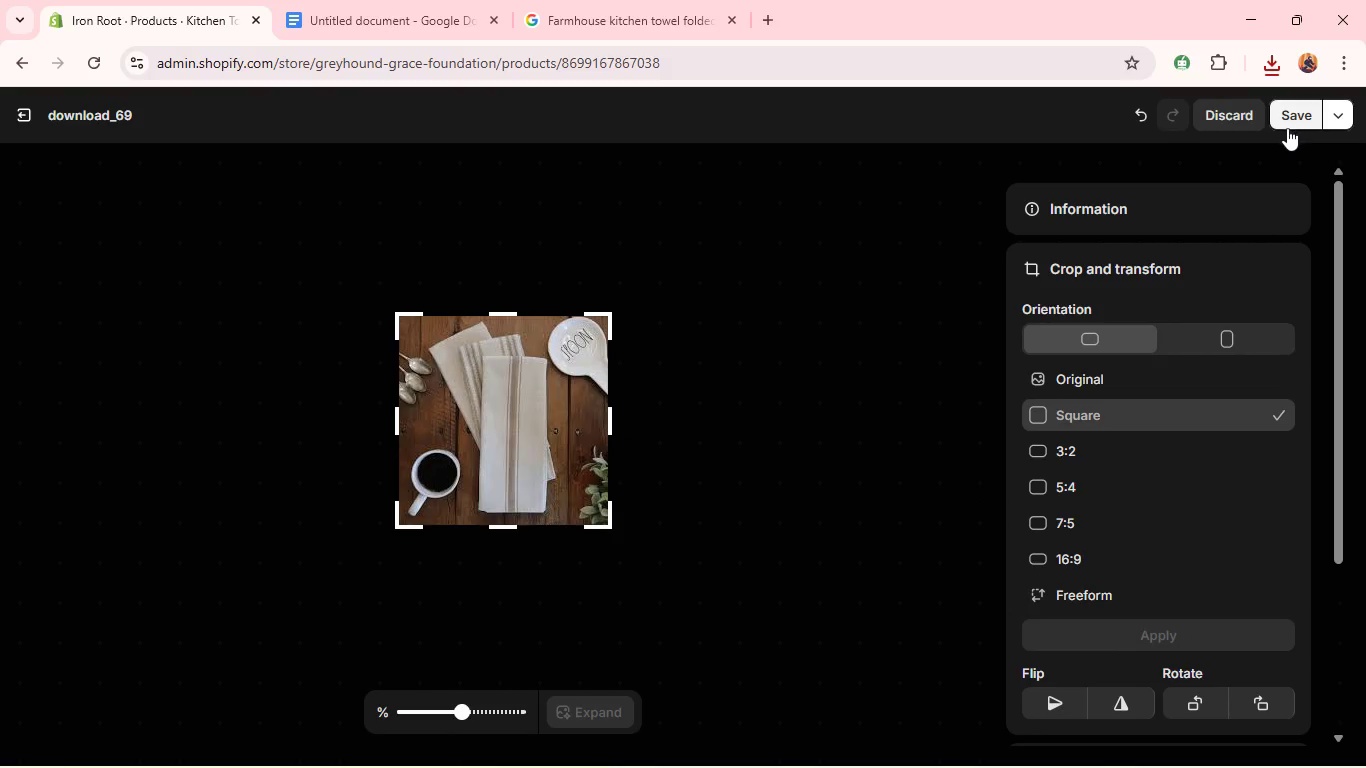 
double_click([1287, 128])
 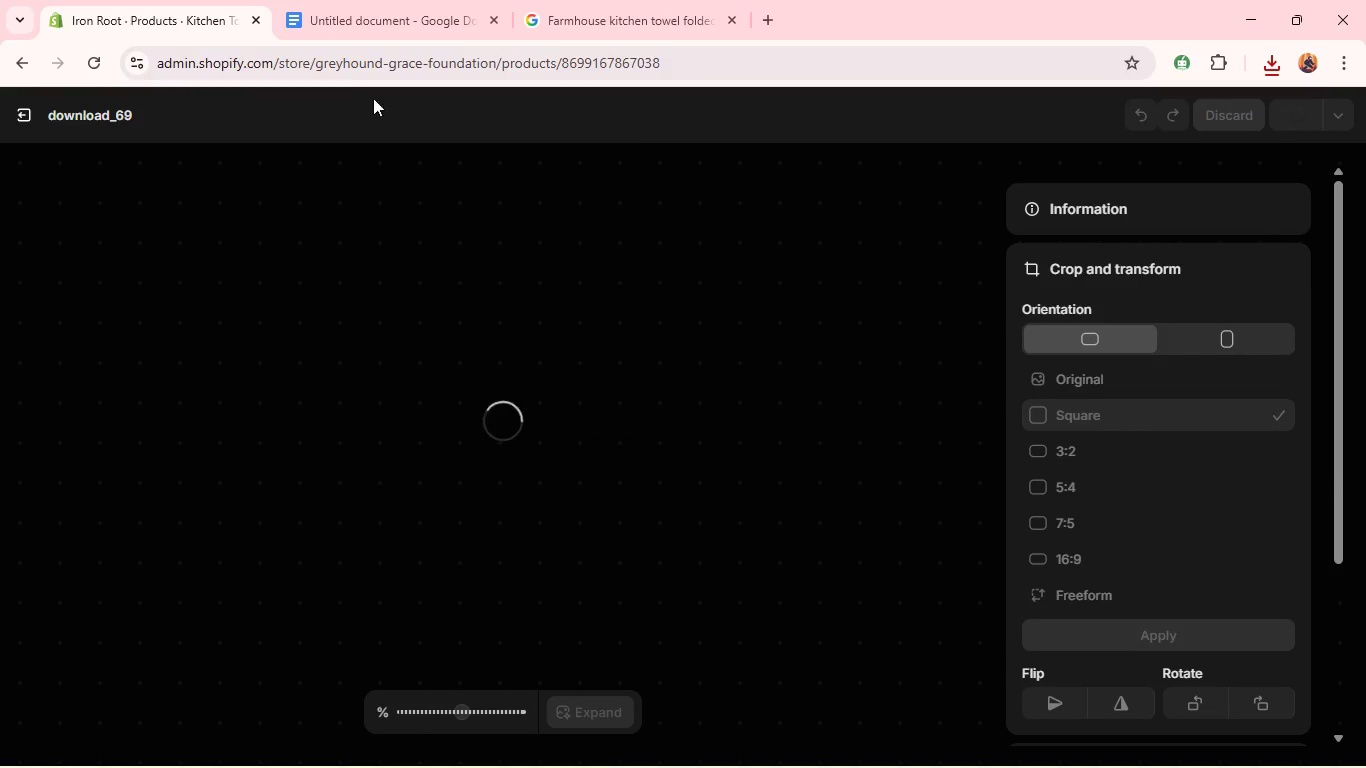 
mouse_move([49, 131])
 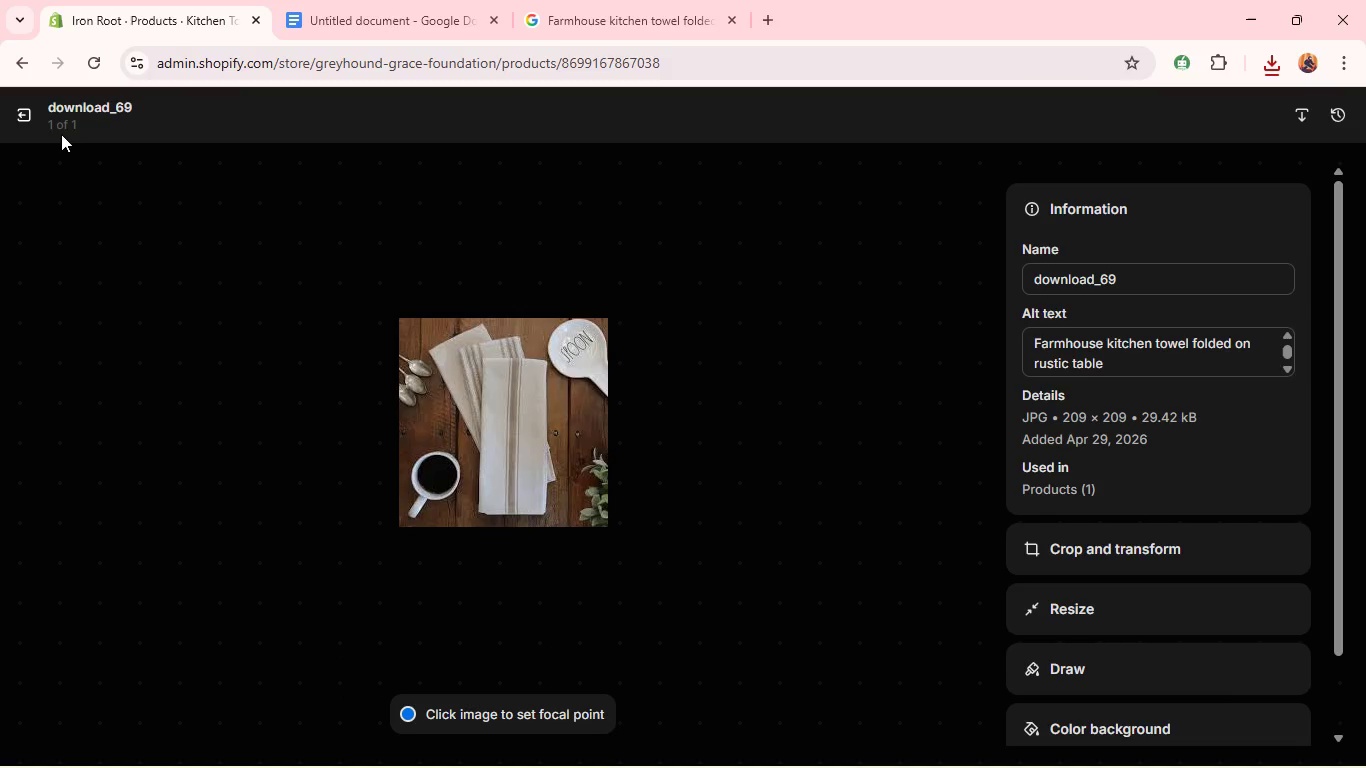 
left_click([18, 114])
 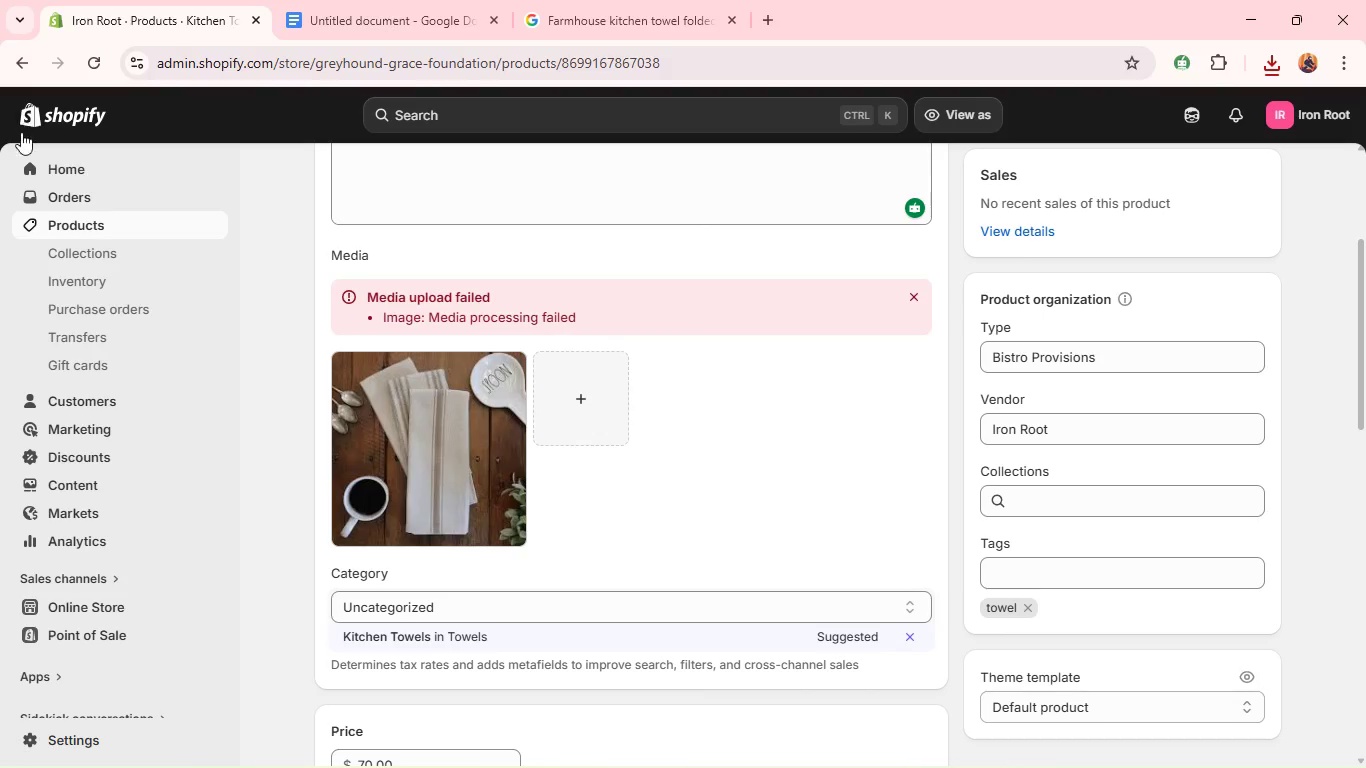 
wait(7.92)
 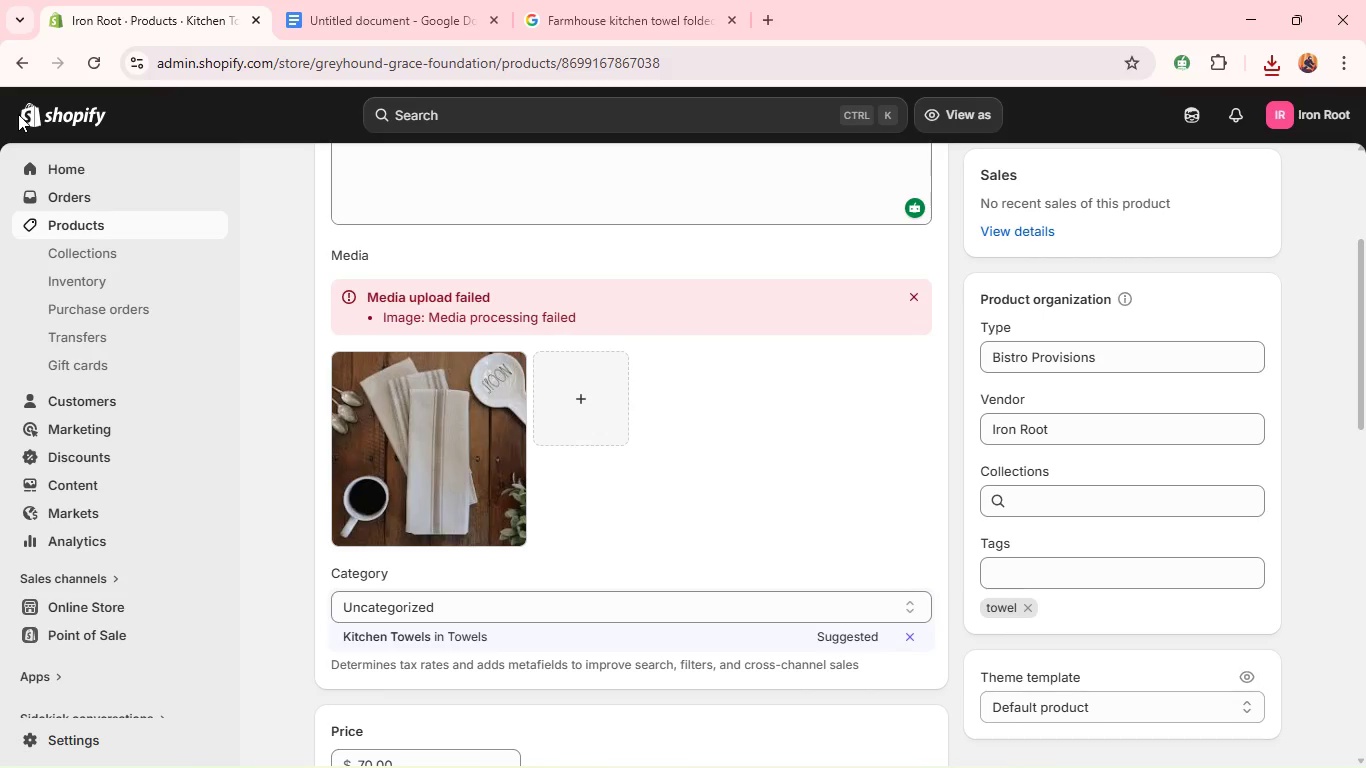 
left_click([375, 636])
 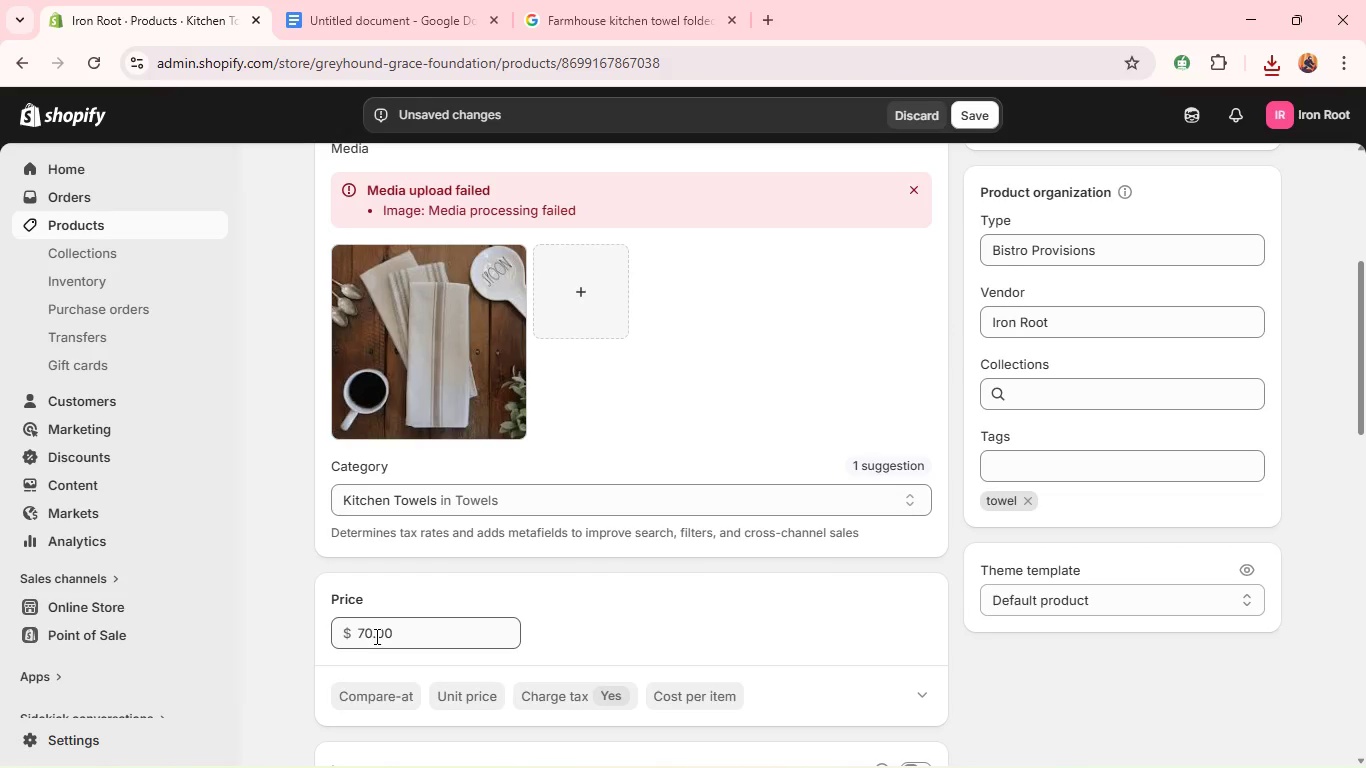 
double_click([375, 636])
 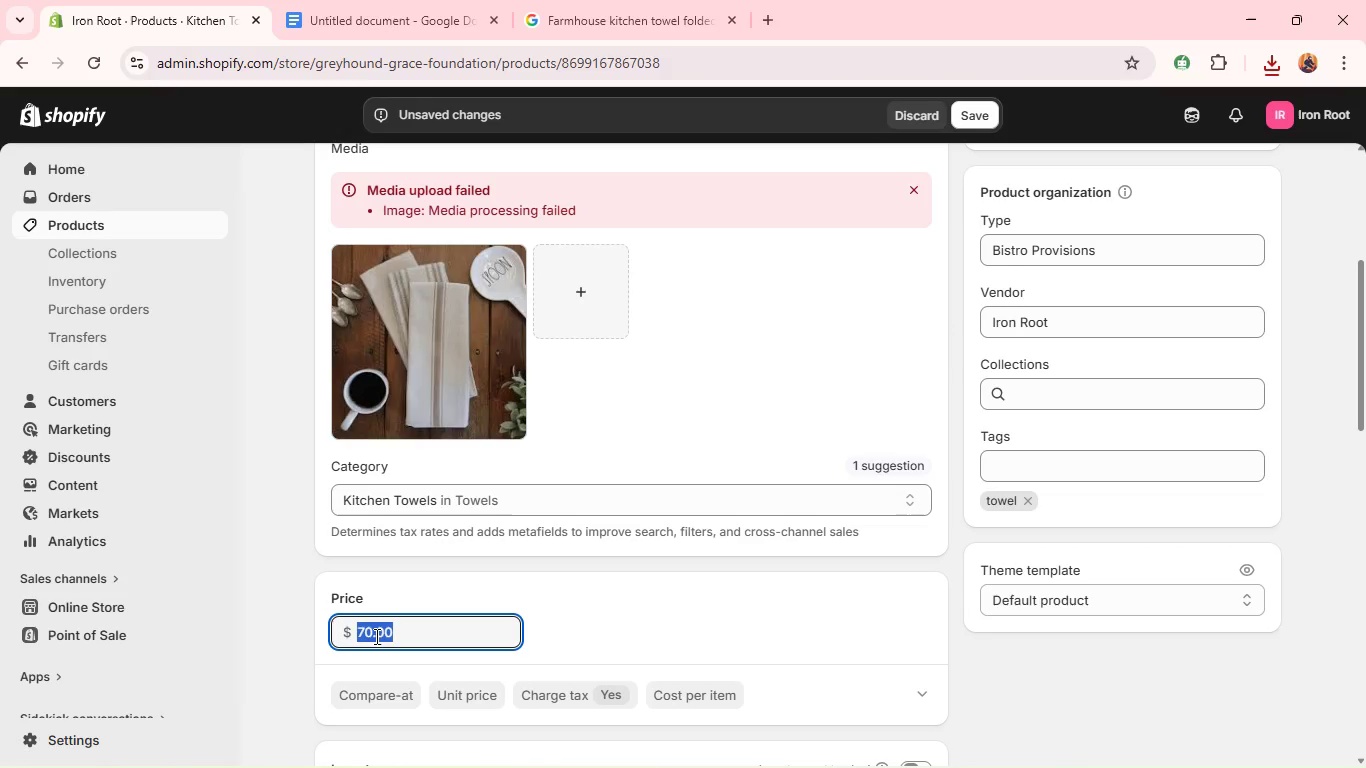 
triple_click([375, 636])
 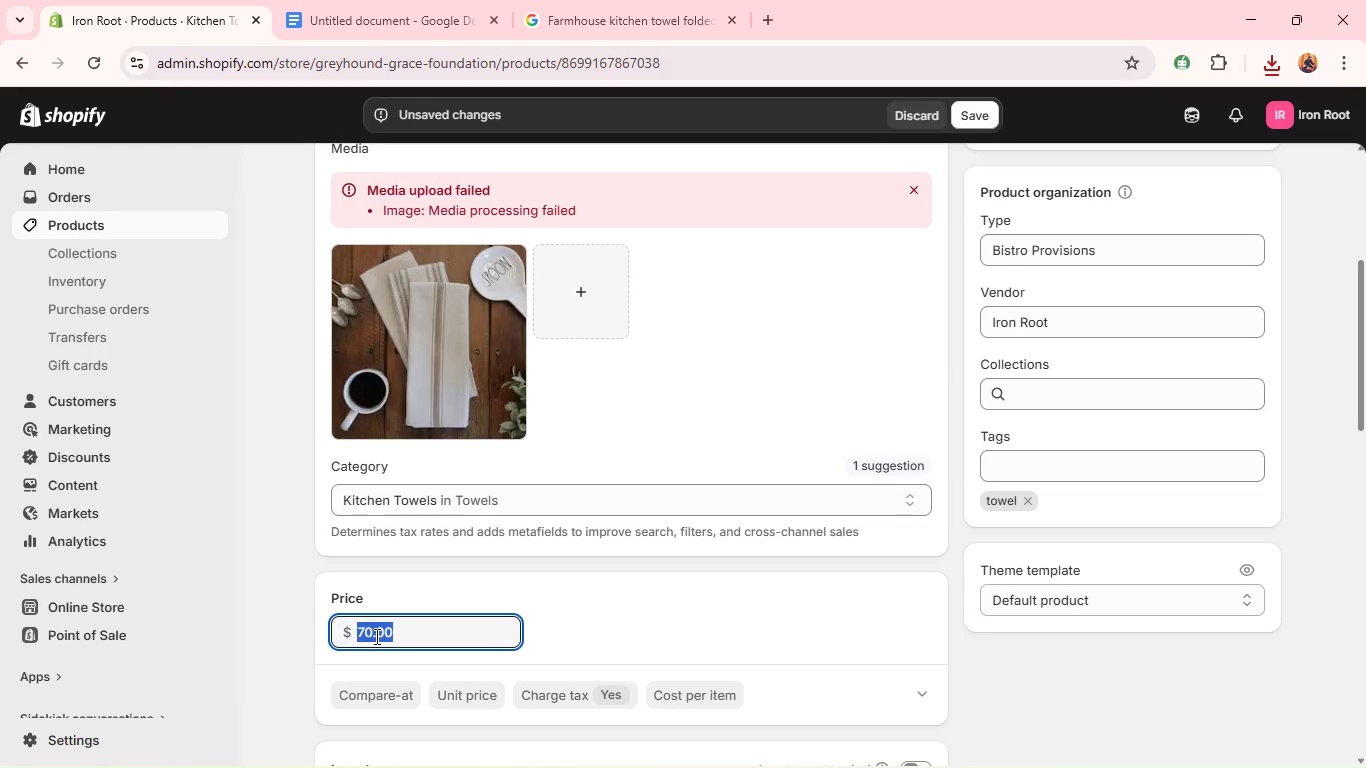 
type(7.99)
 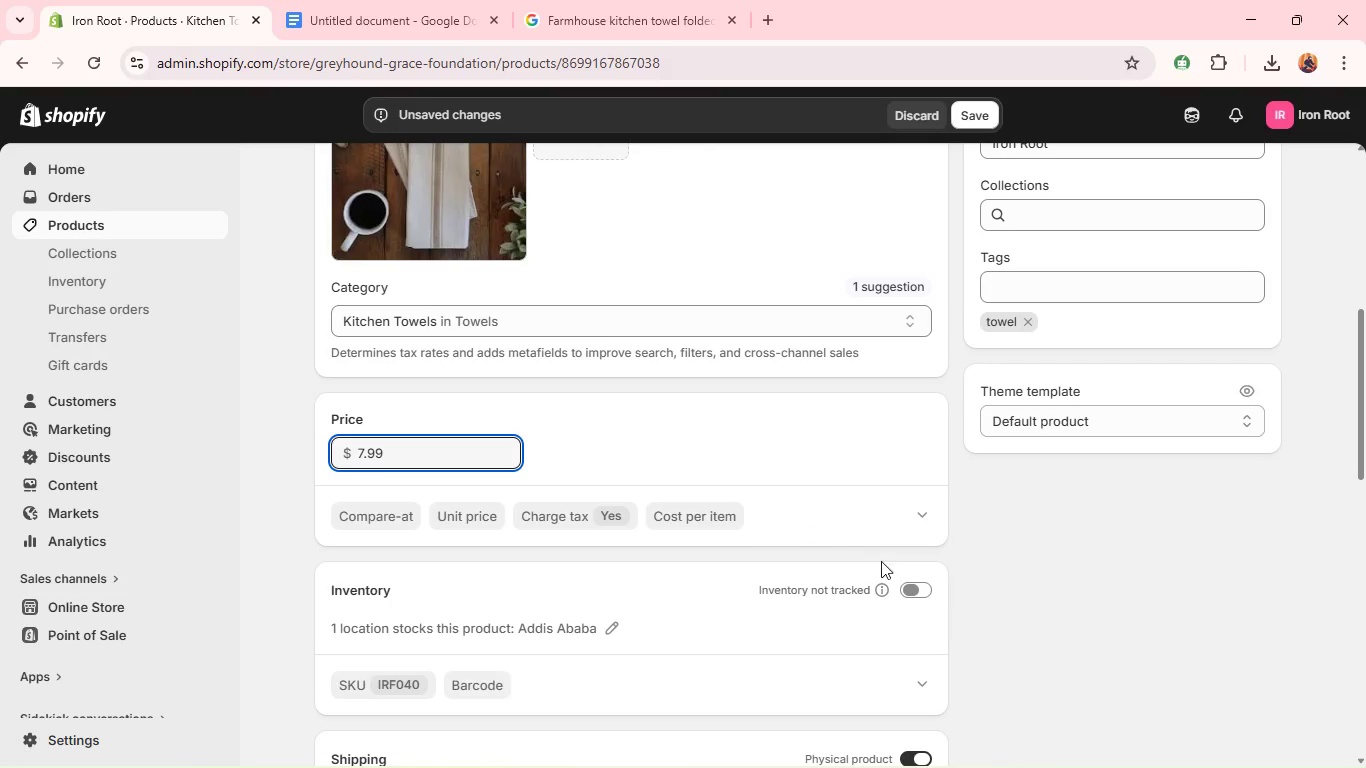 
left_click([894, 591])
 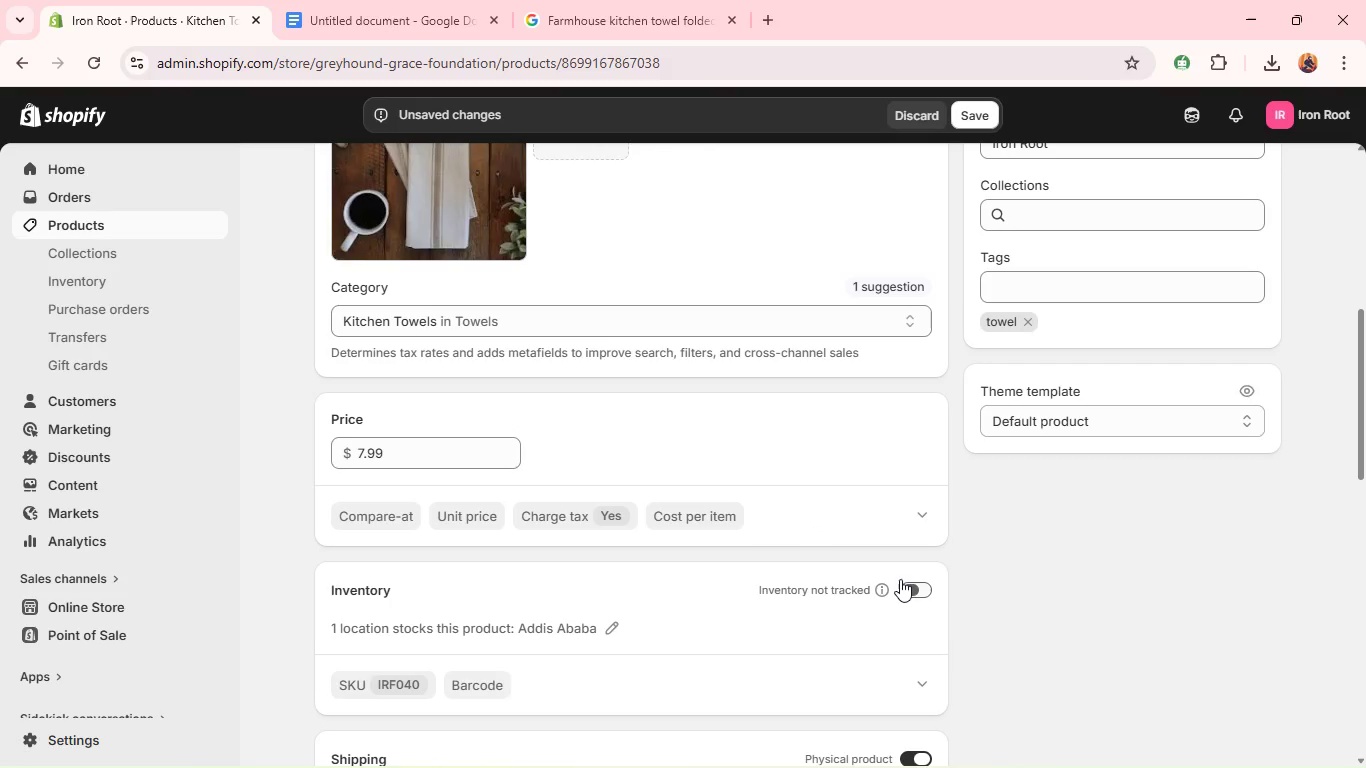 
left_click([900, 579])
 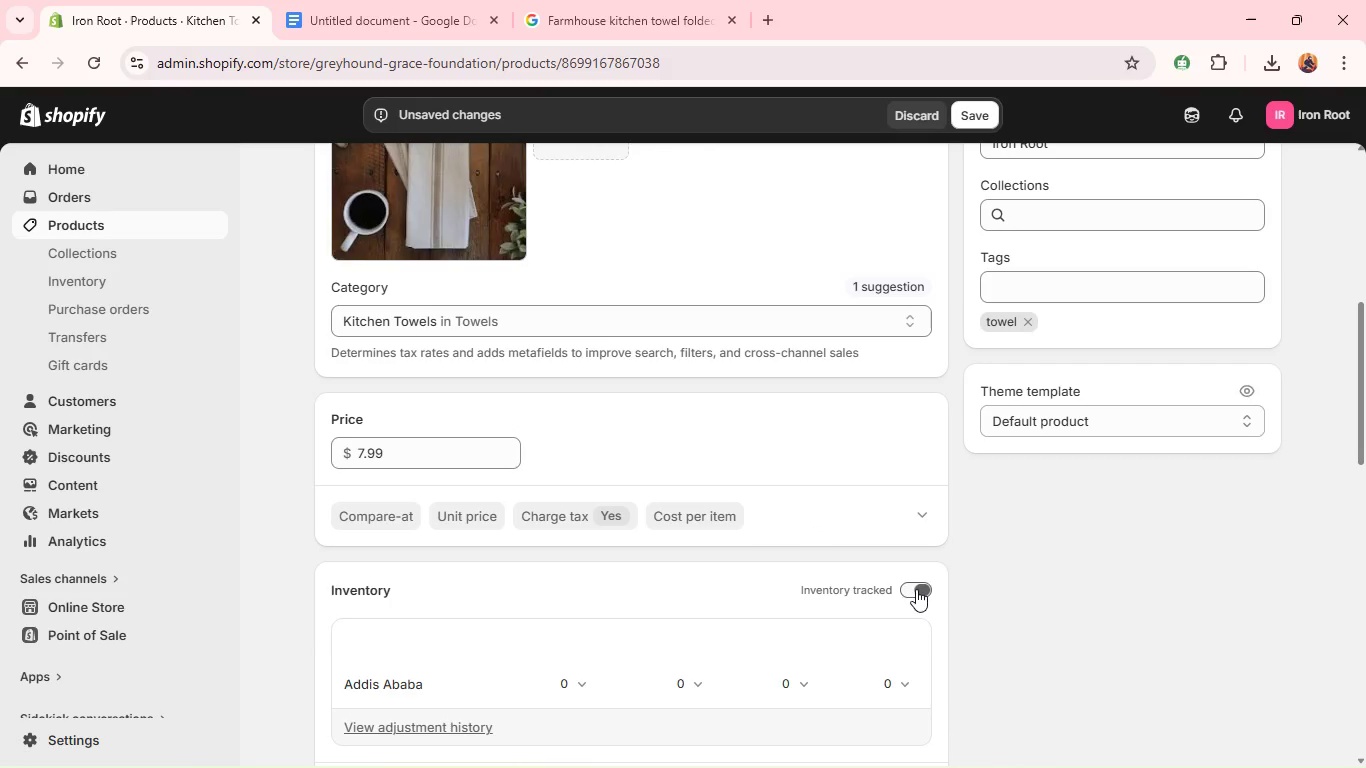 
left_click([916, 589])
 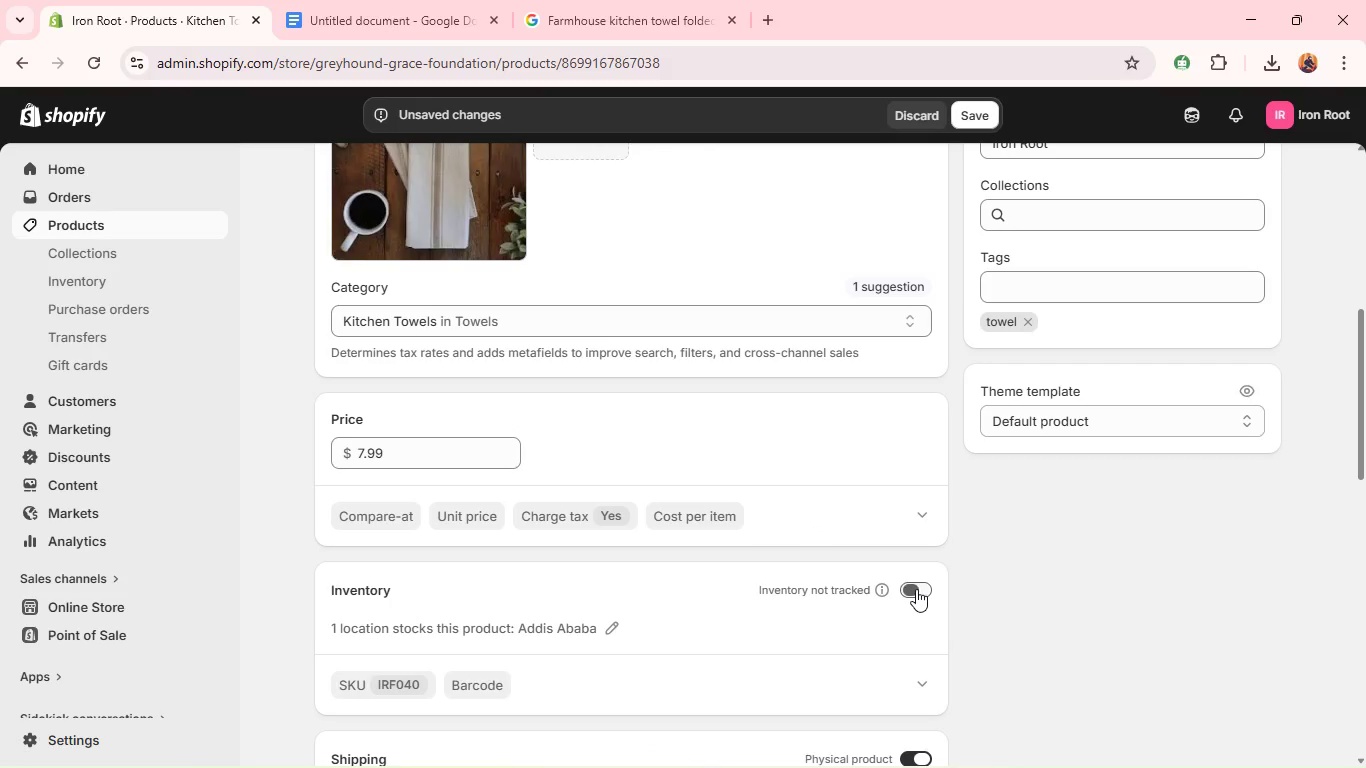 
left_click([916, 589])
 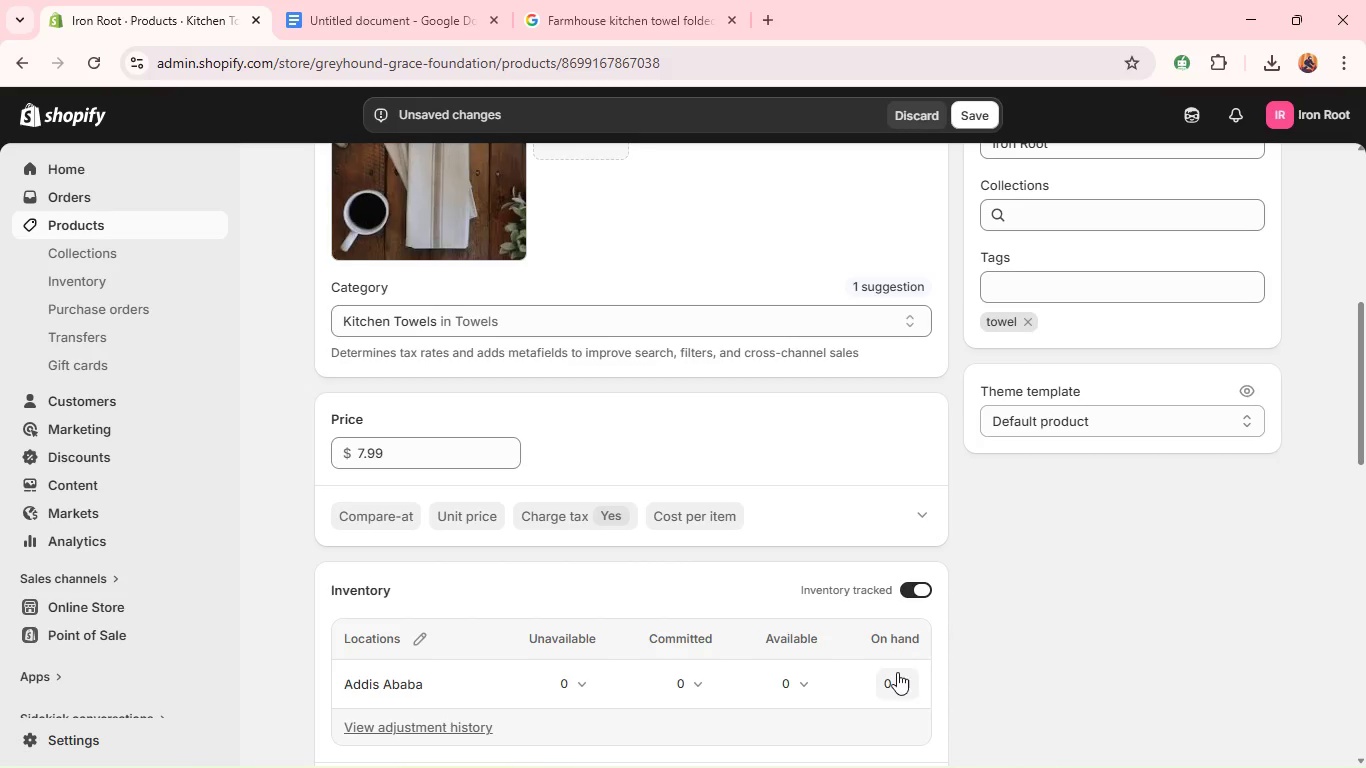 
left_click([897, 678])
 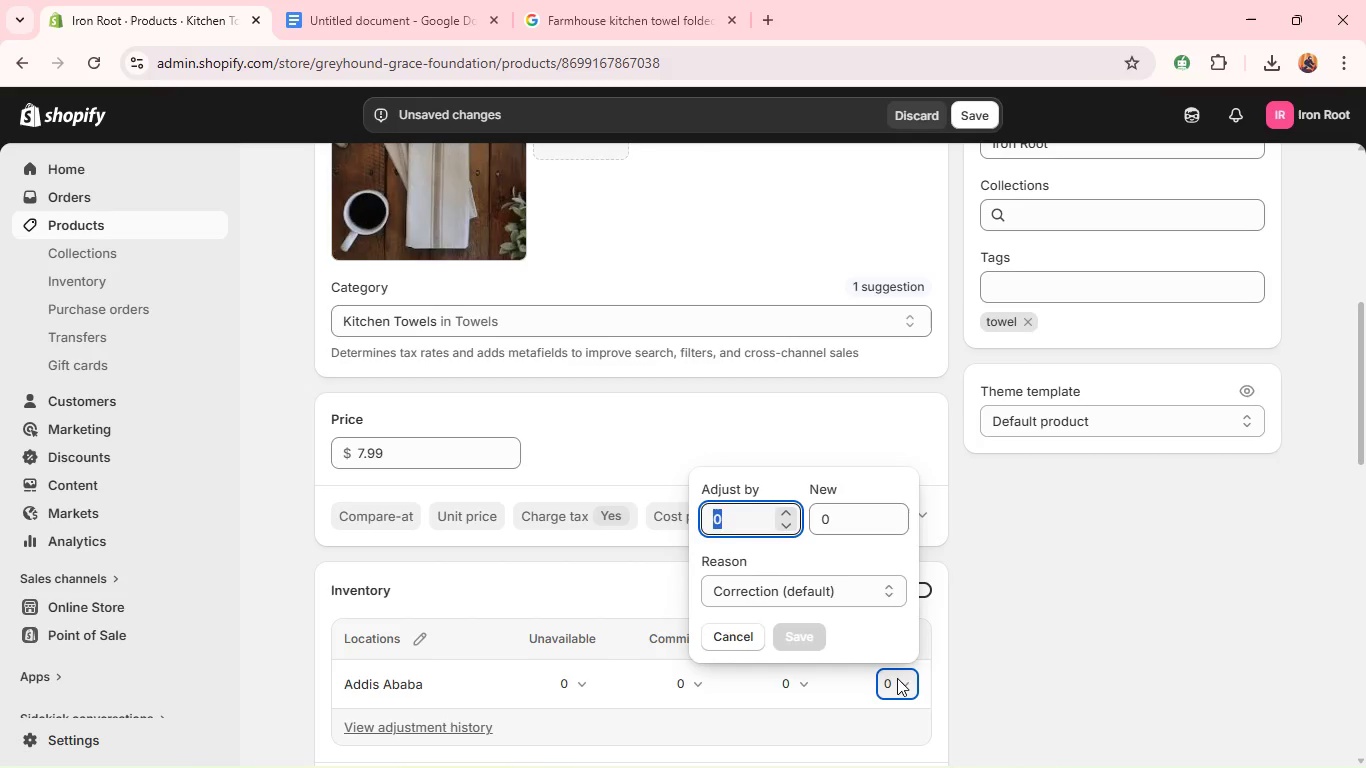 
type(10)
 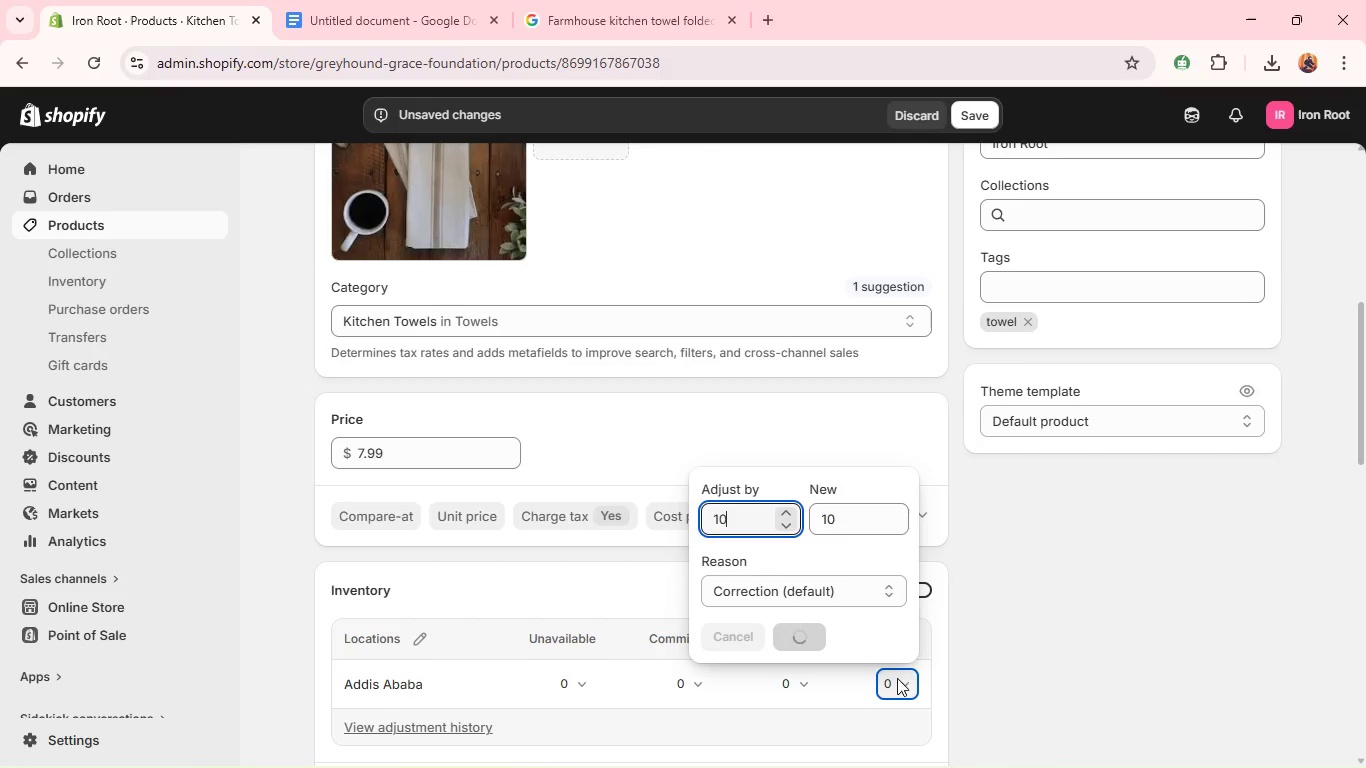 
key(Enter)
 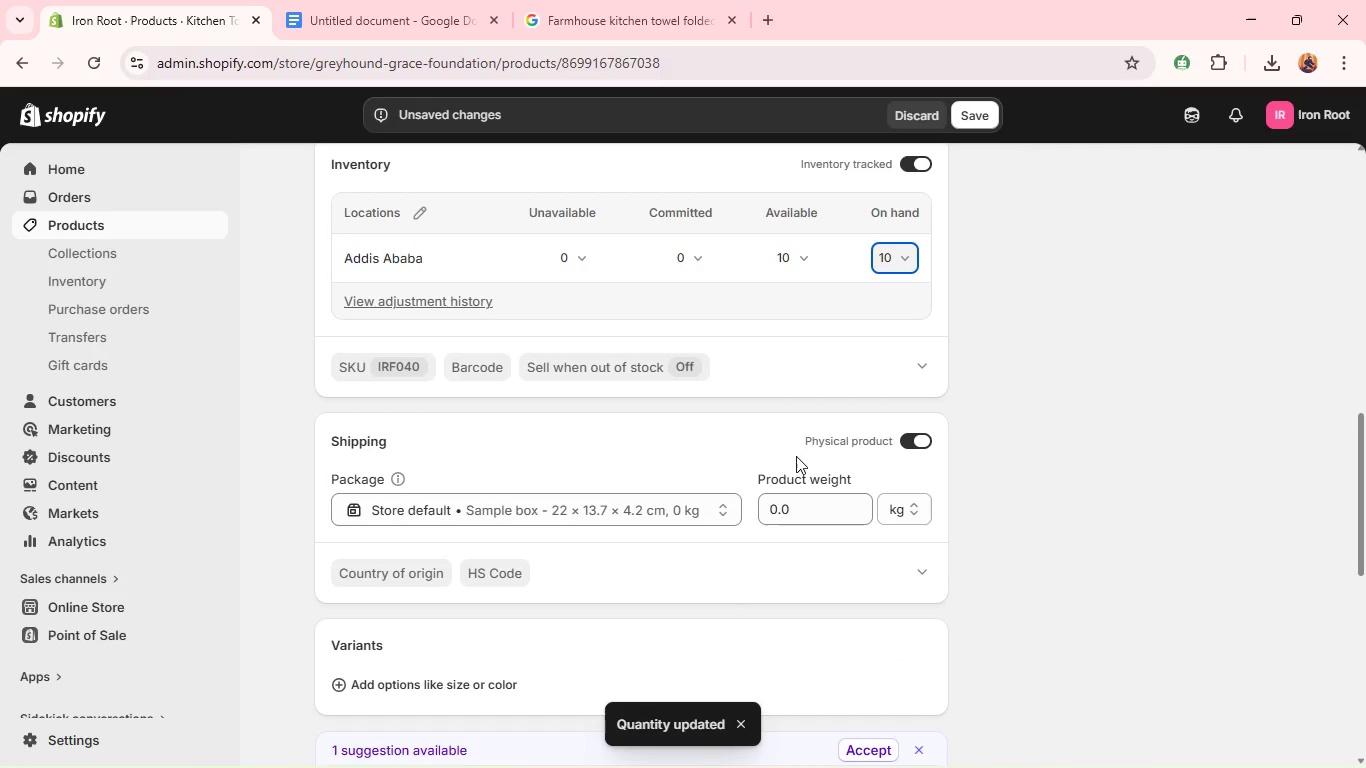 
wait(6.34)
 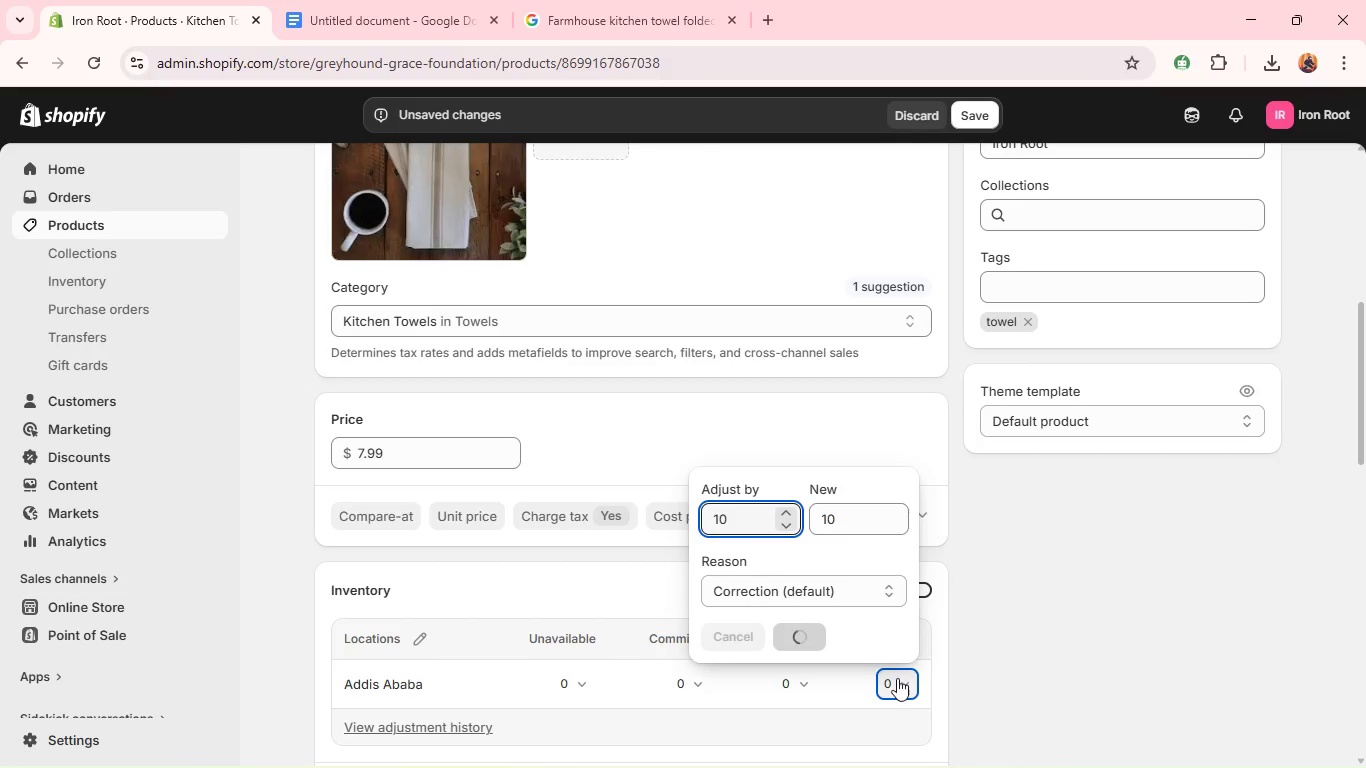 
double_click([790, 513])
 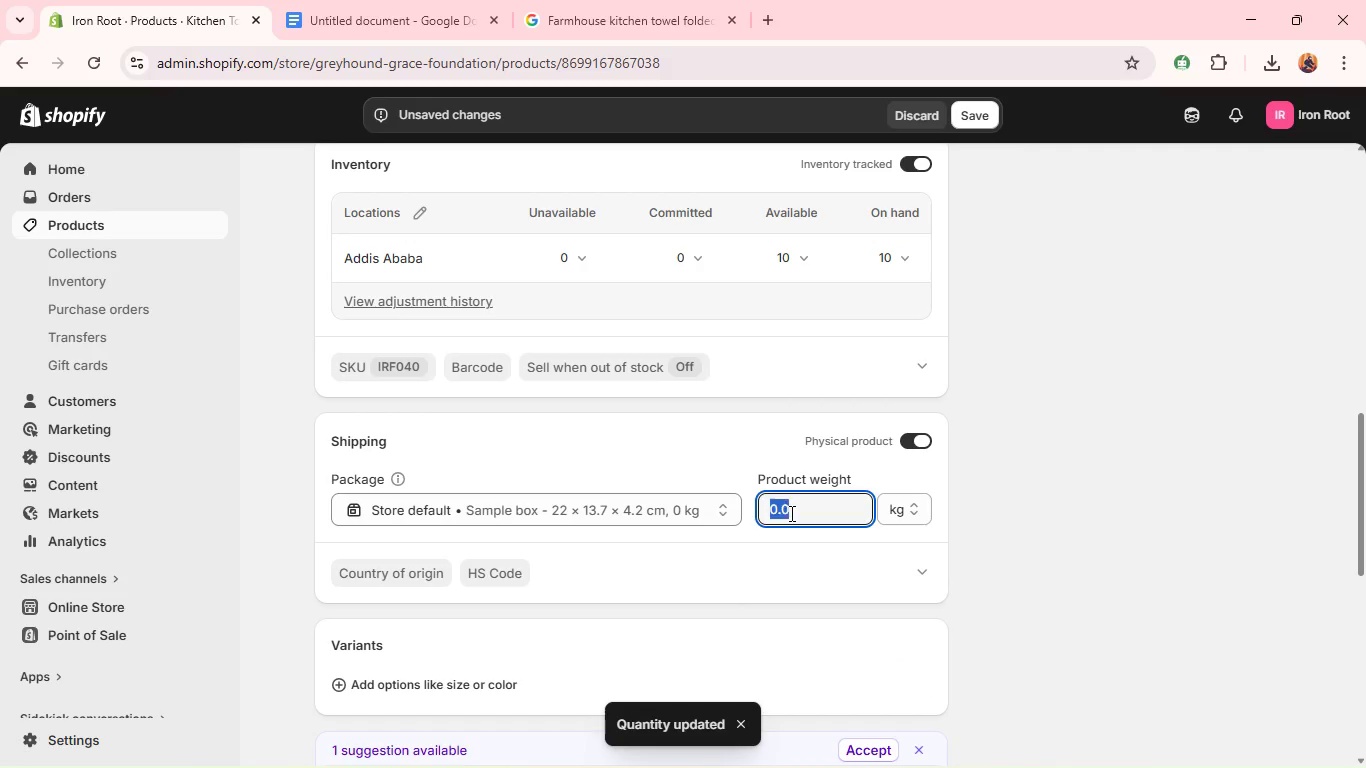 
triple_click([790, 513])
 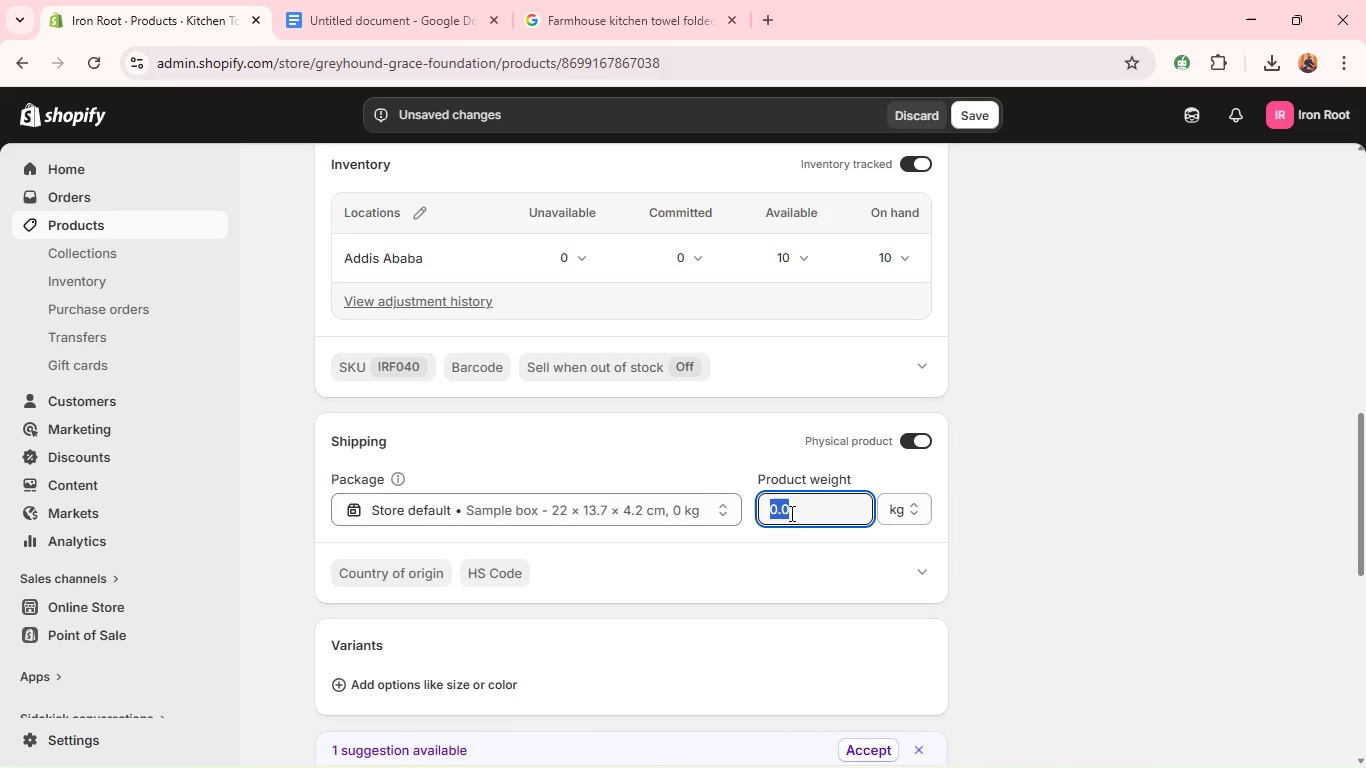 
wait(5.14)
 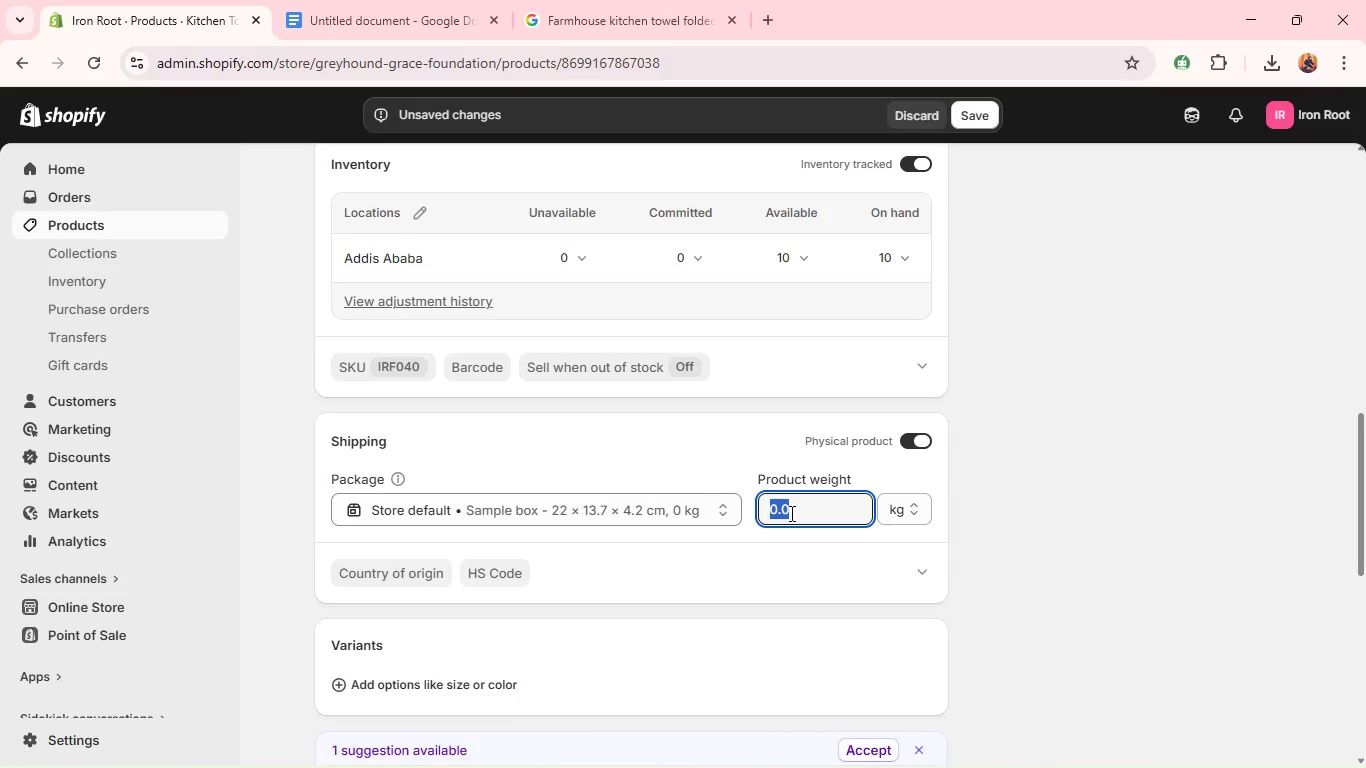 
key(5)
 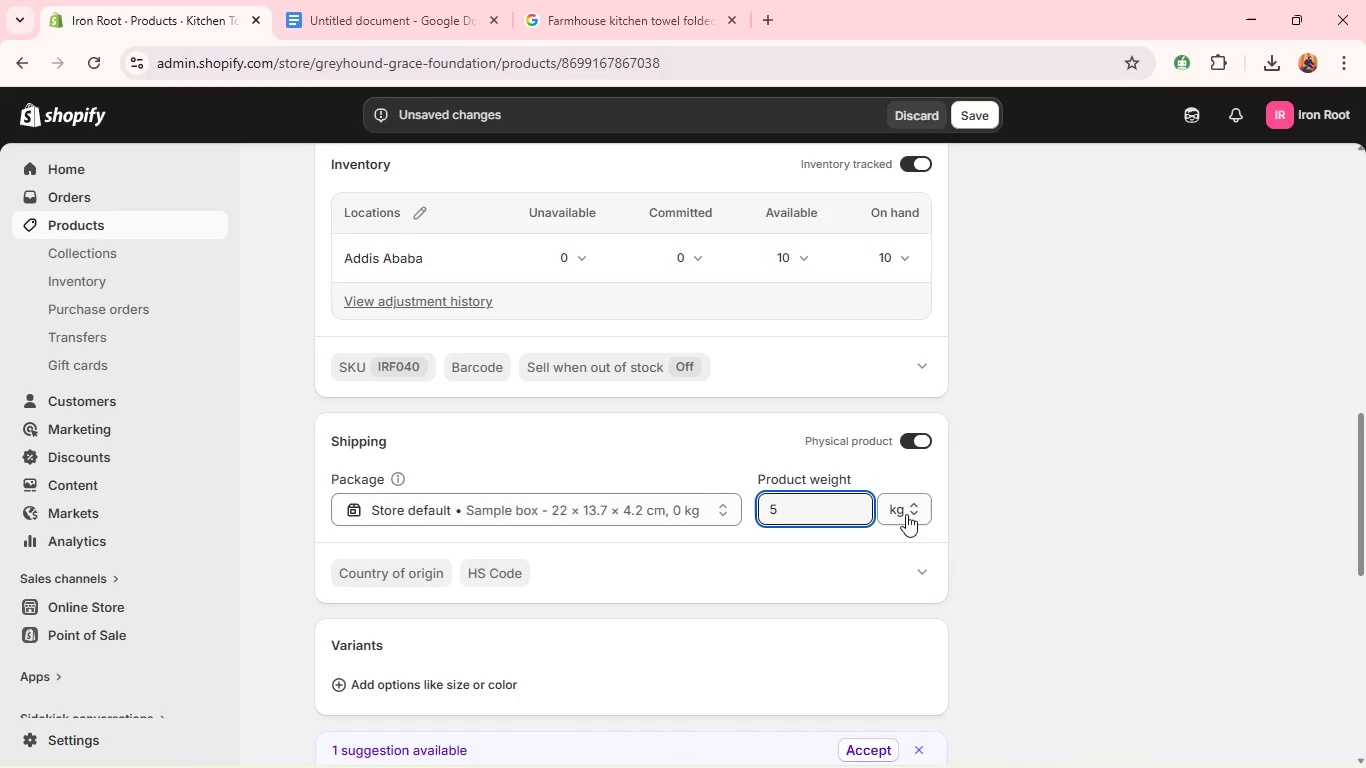 
left_click([905, 512])
 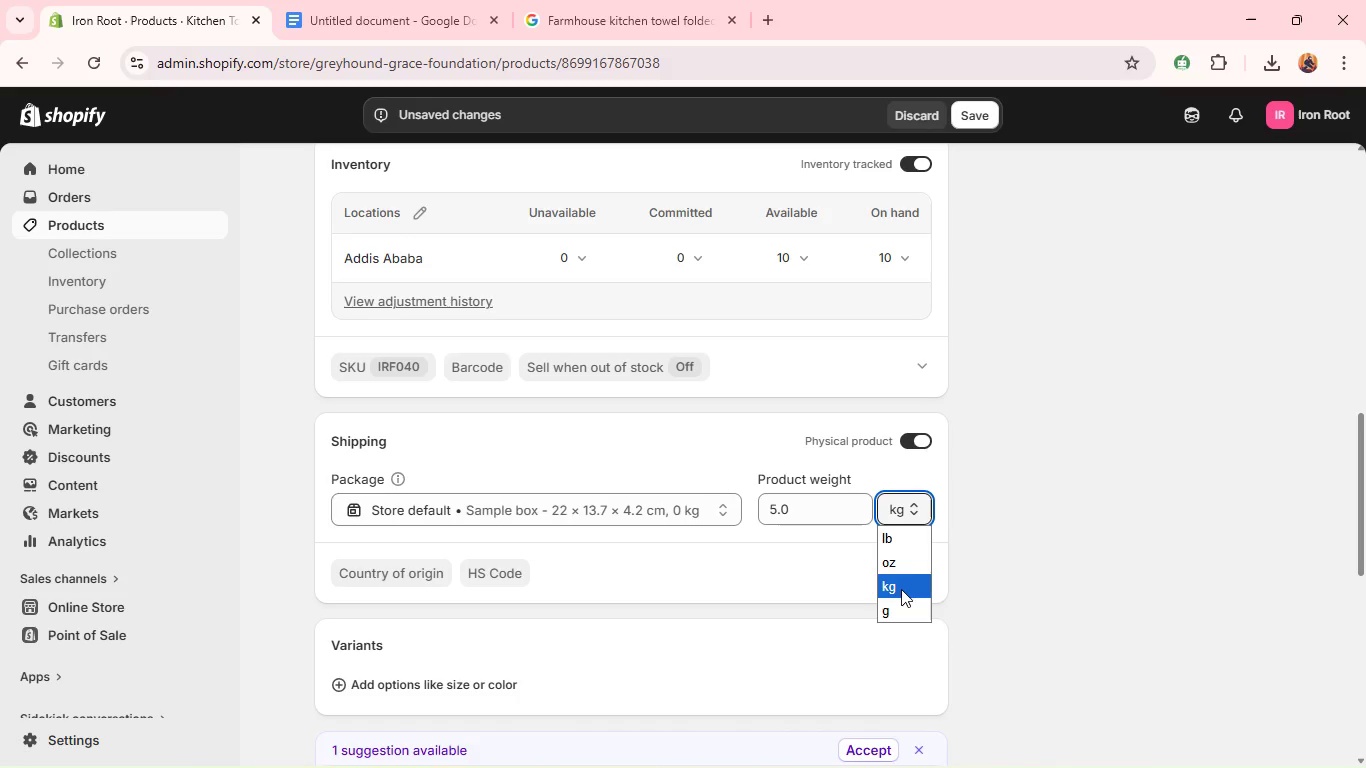 
left_click([888, 564])
 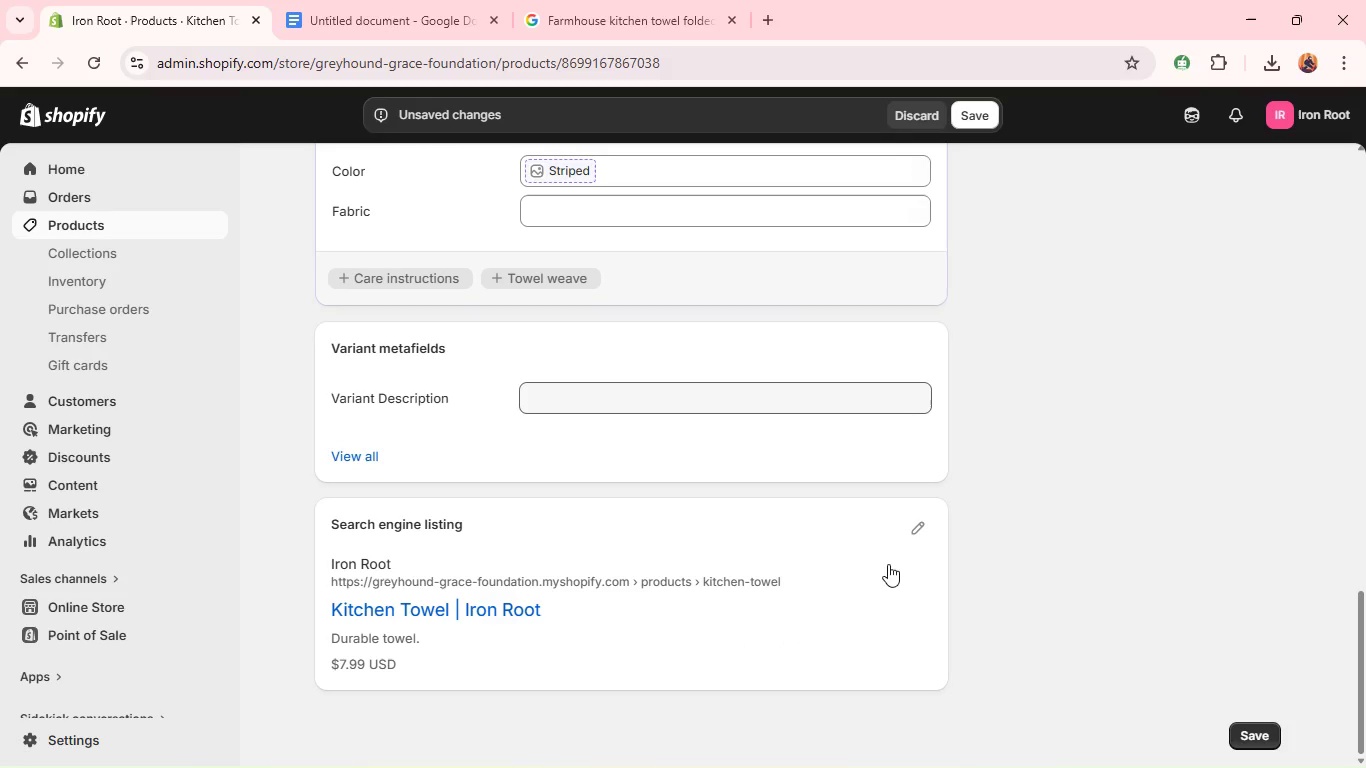 
left_click([916, 533])
 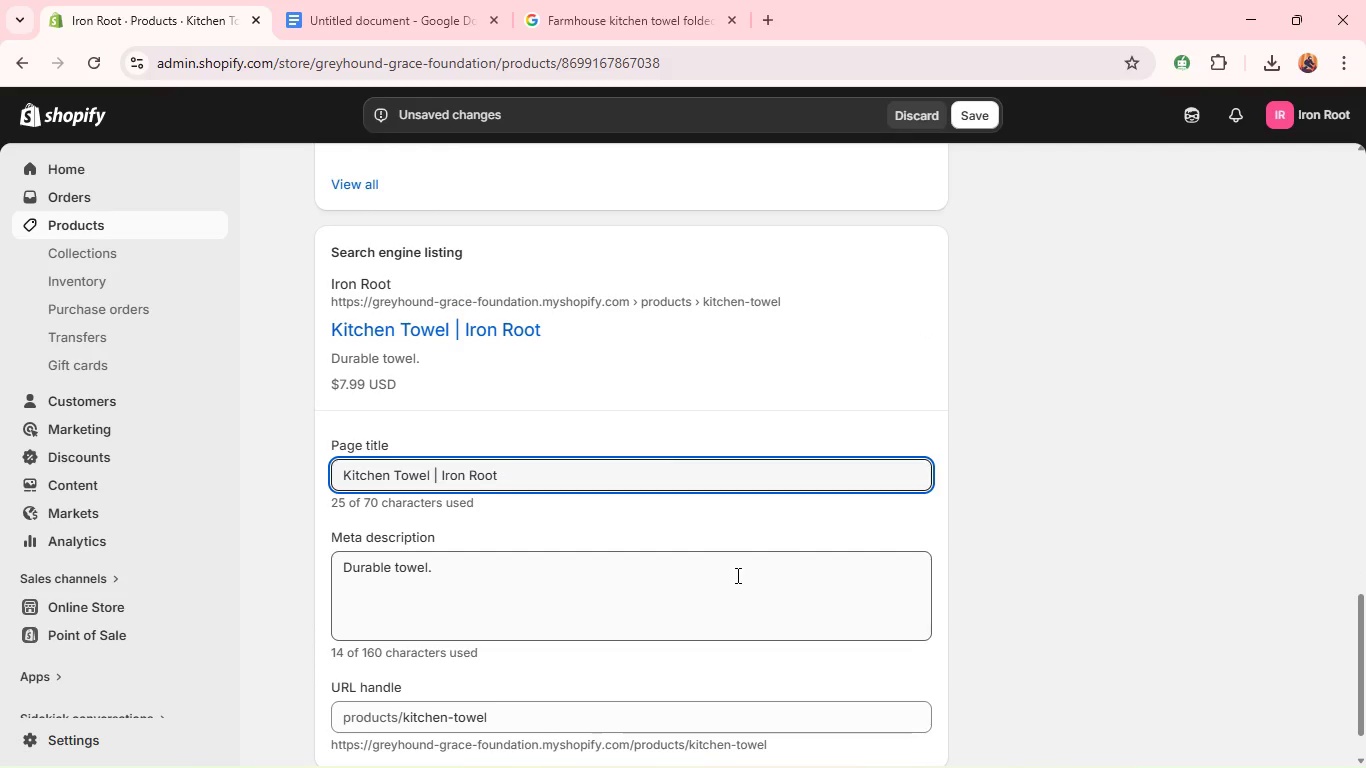 
double_click([733, 572])
 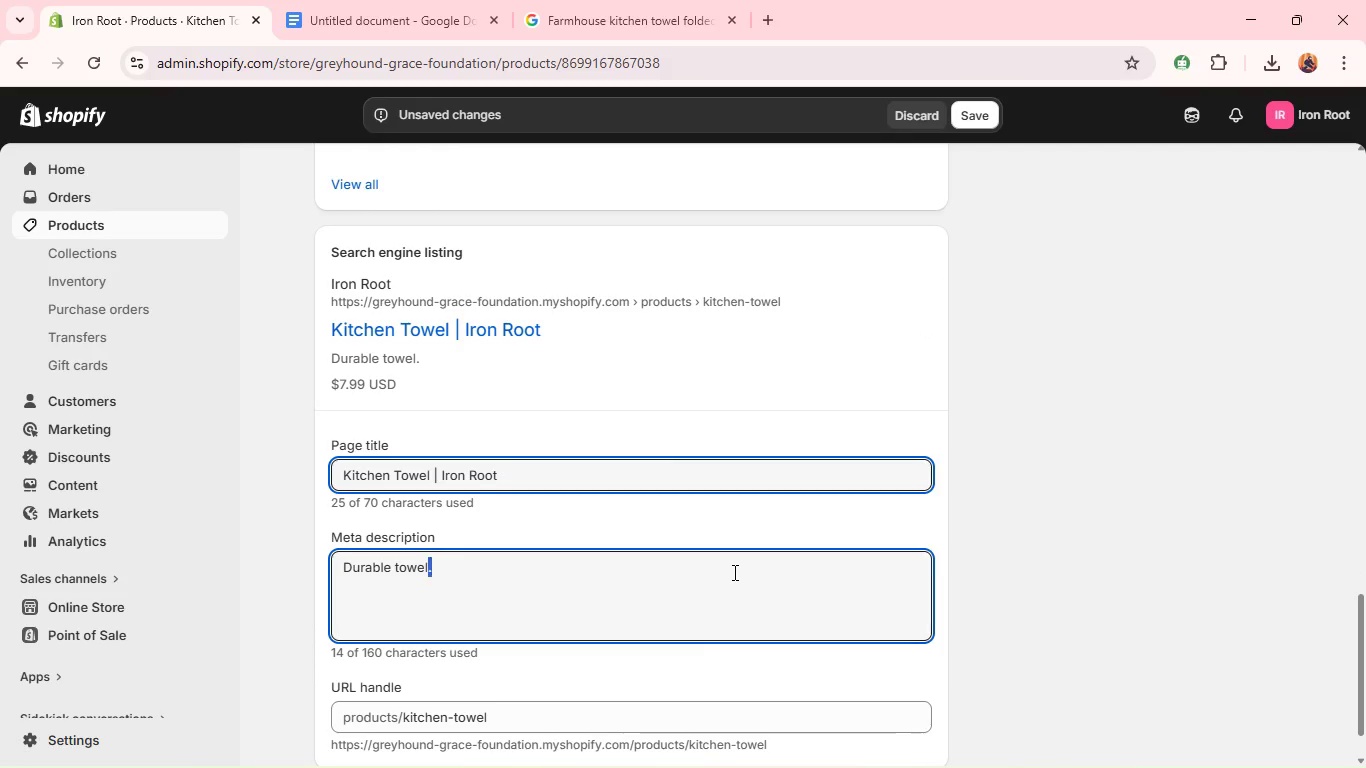 
triple_click([733, 572])
 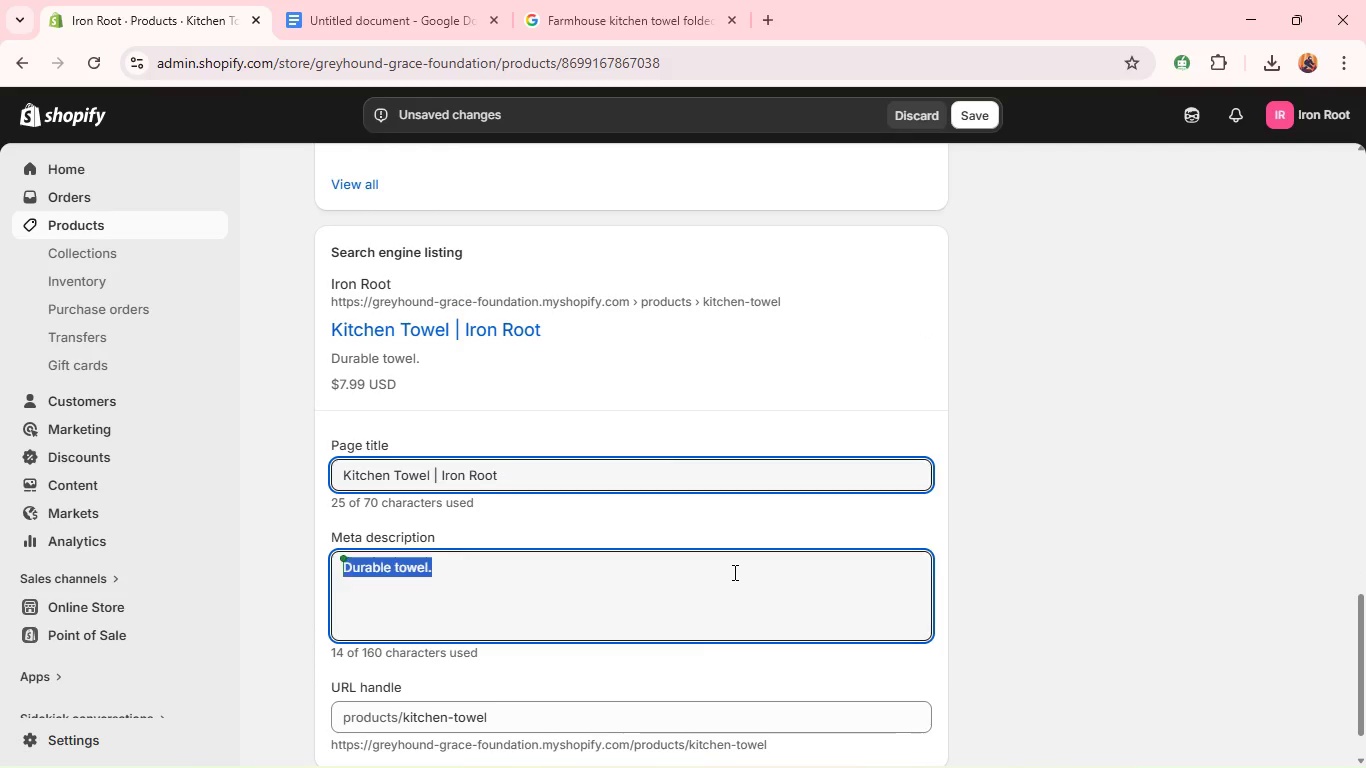 
triple_click([733, 572])
 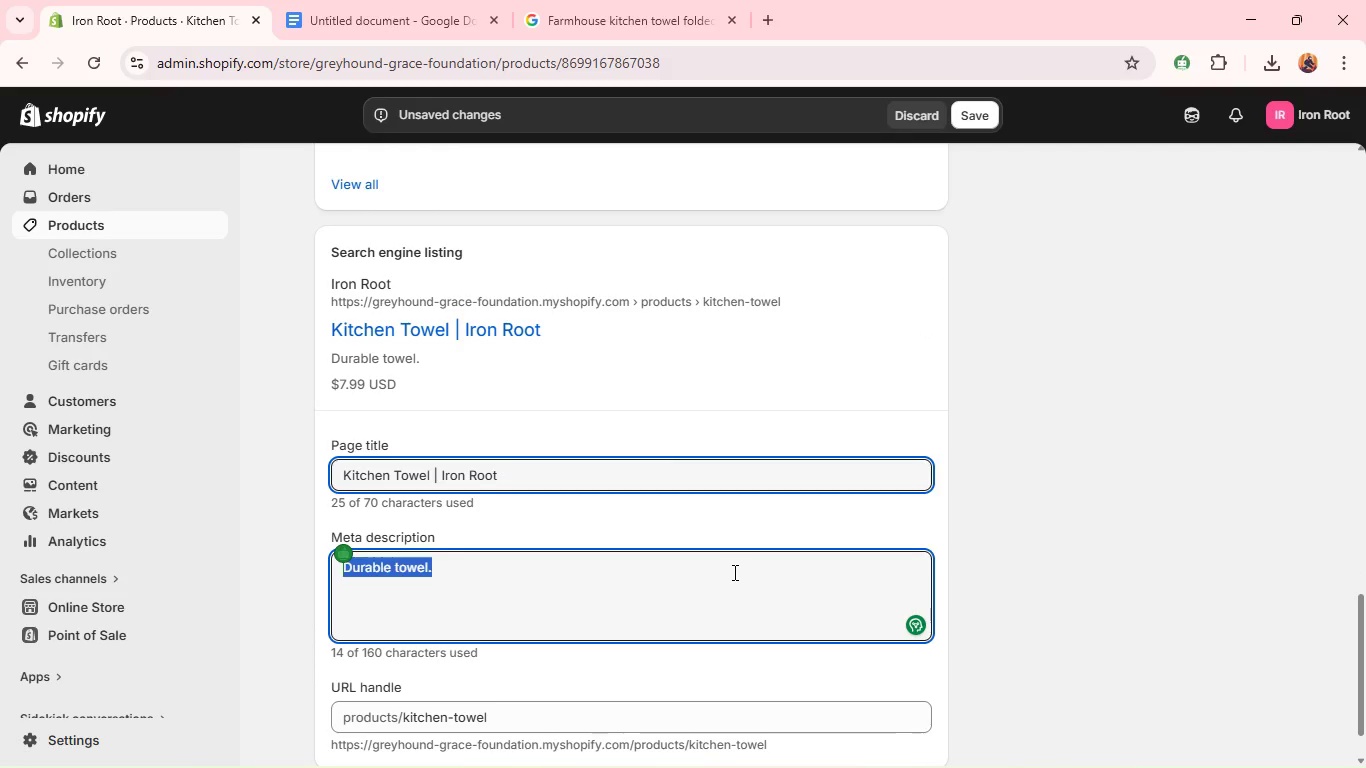 
type(Farm )
key(Backspace)
type(house kitchen towel with durable everyday fabric. )
 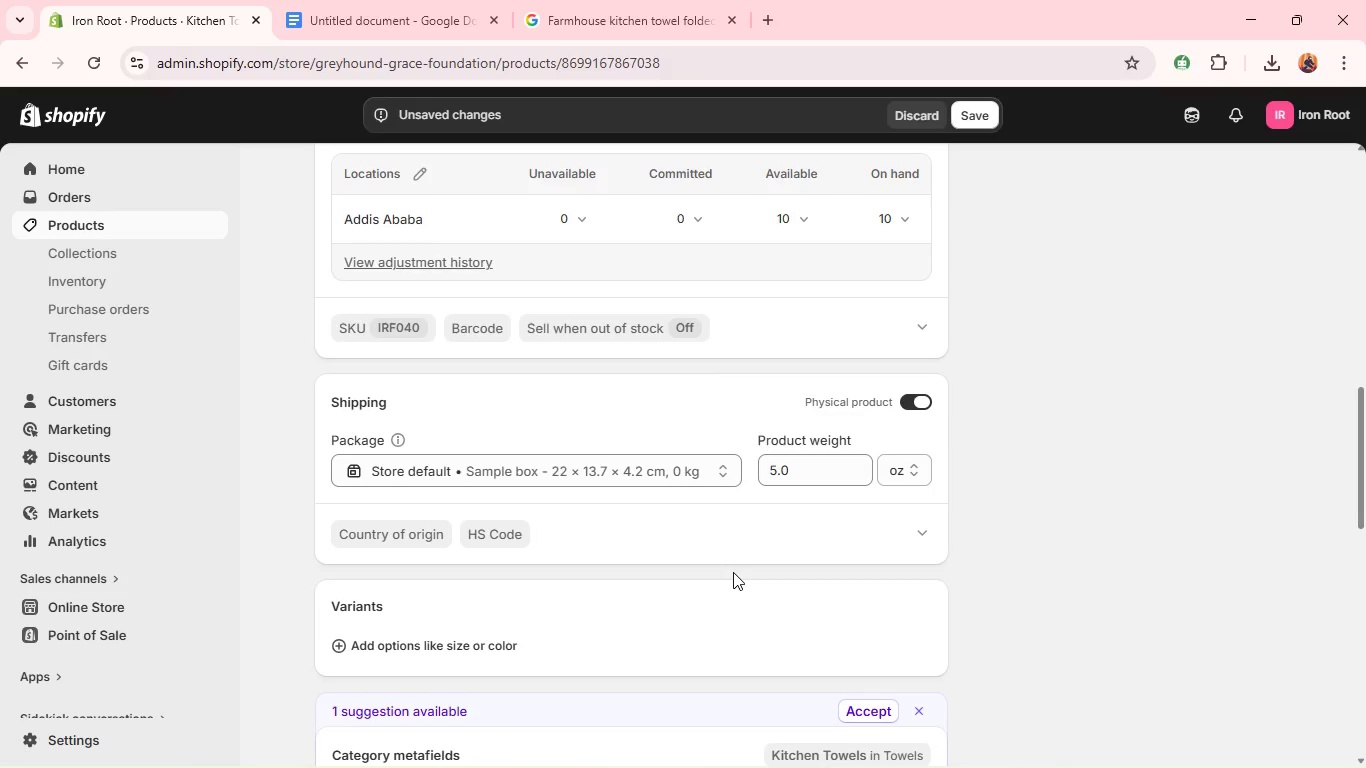 
wait(14.0)
 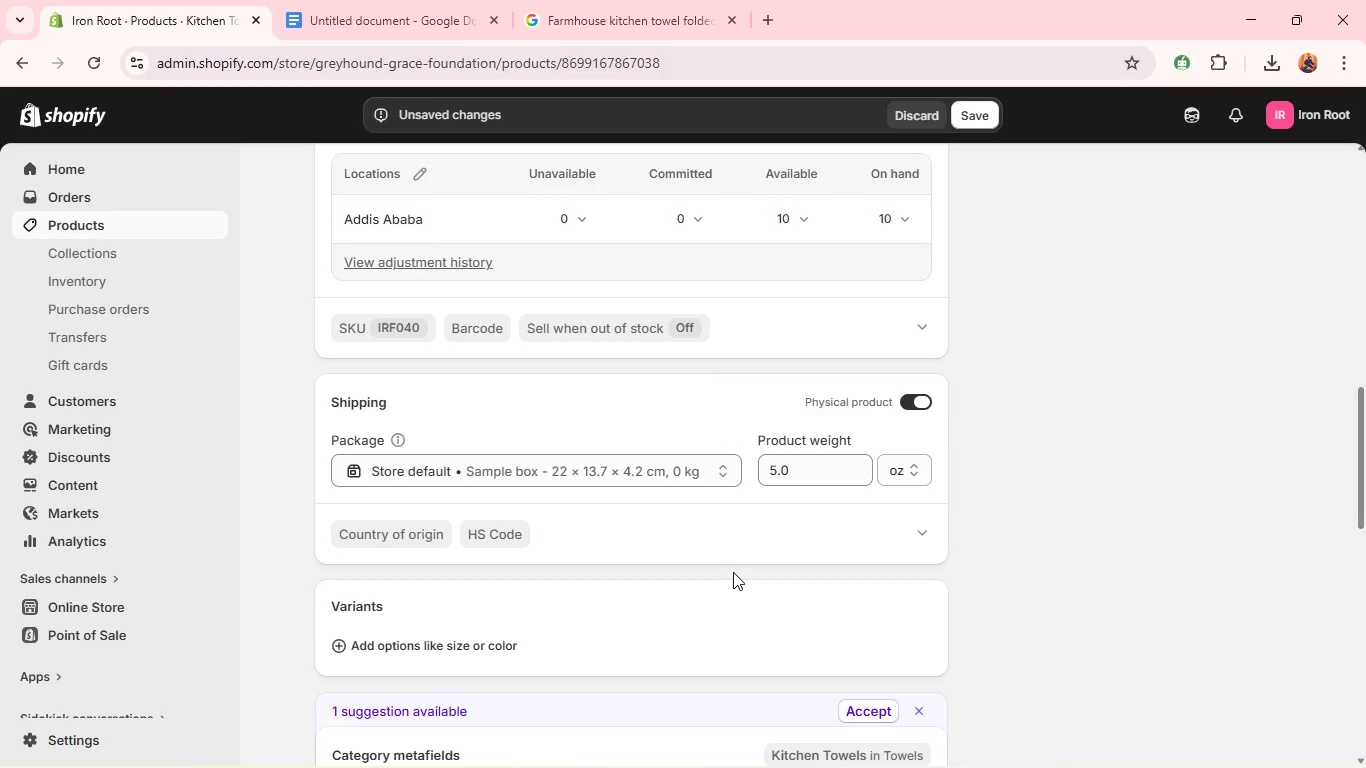 
left_click([1085, 549])
 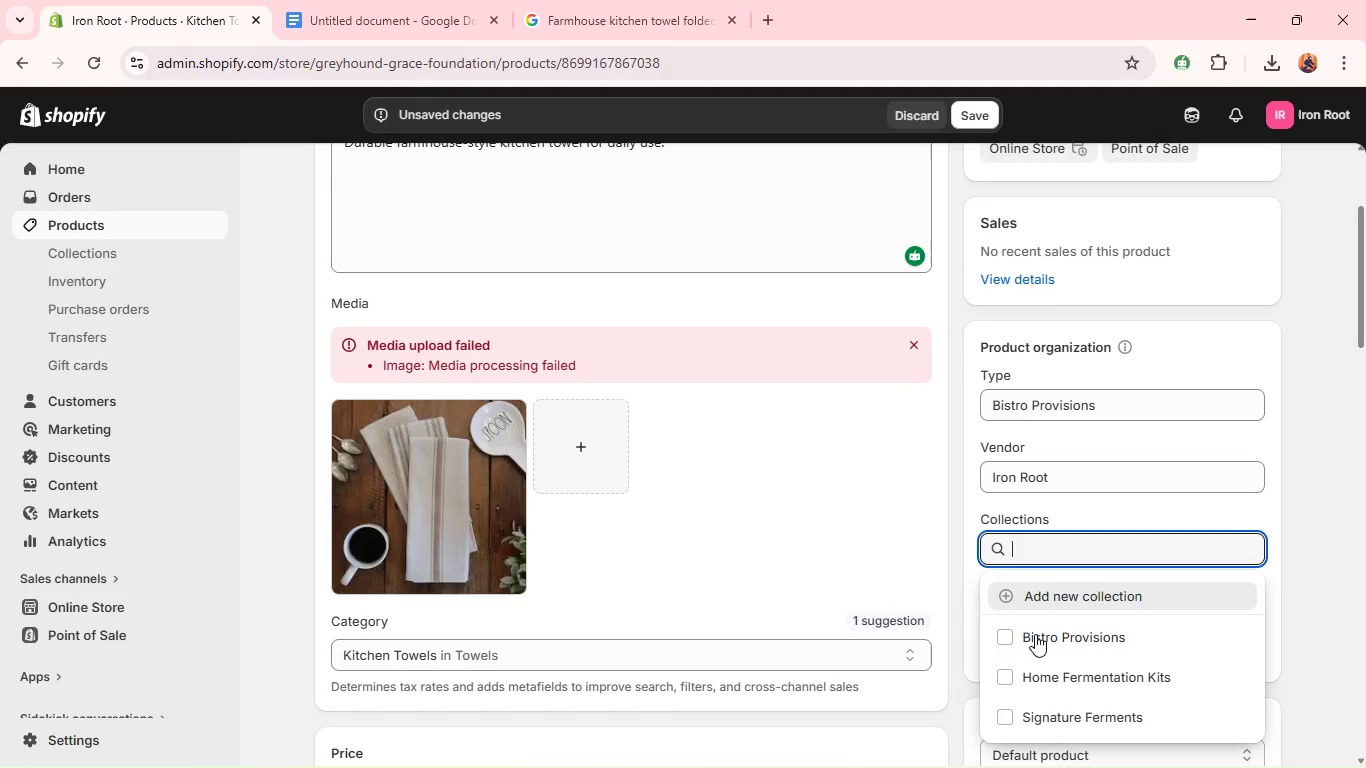 
left_click([1034, 637])
 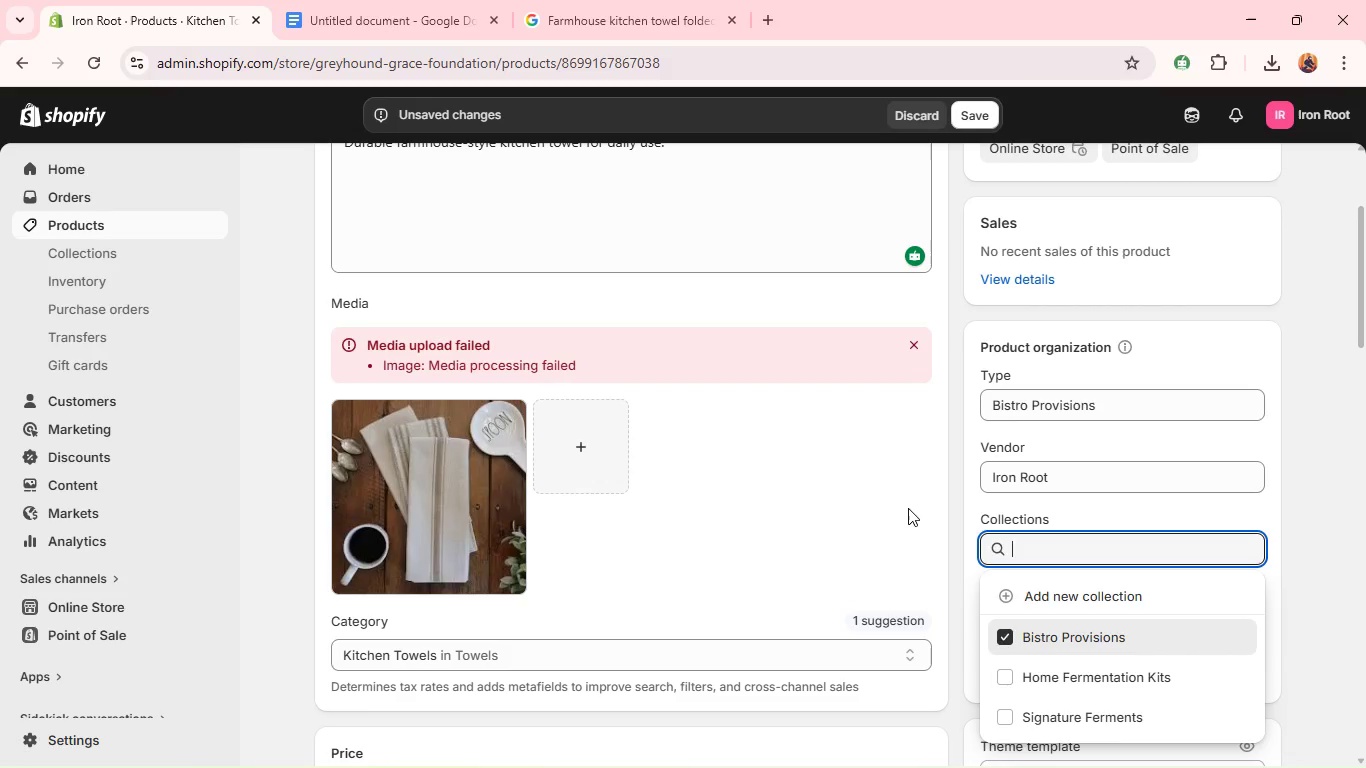 
left_click([913, 503])
 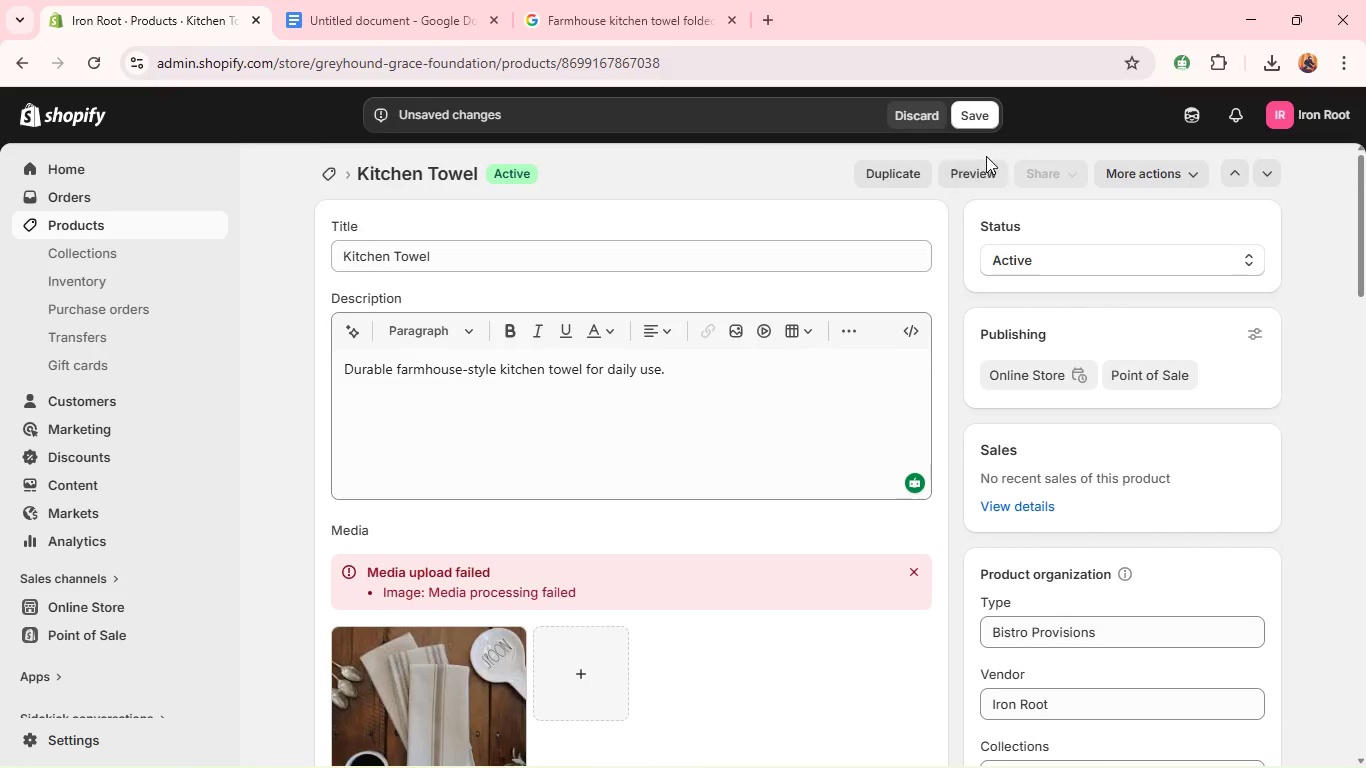 
left_click([970, 127])
 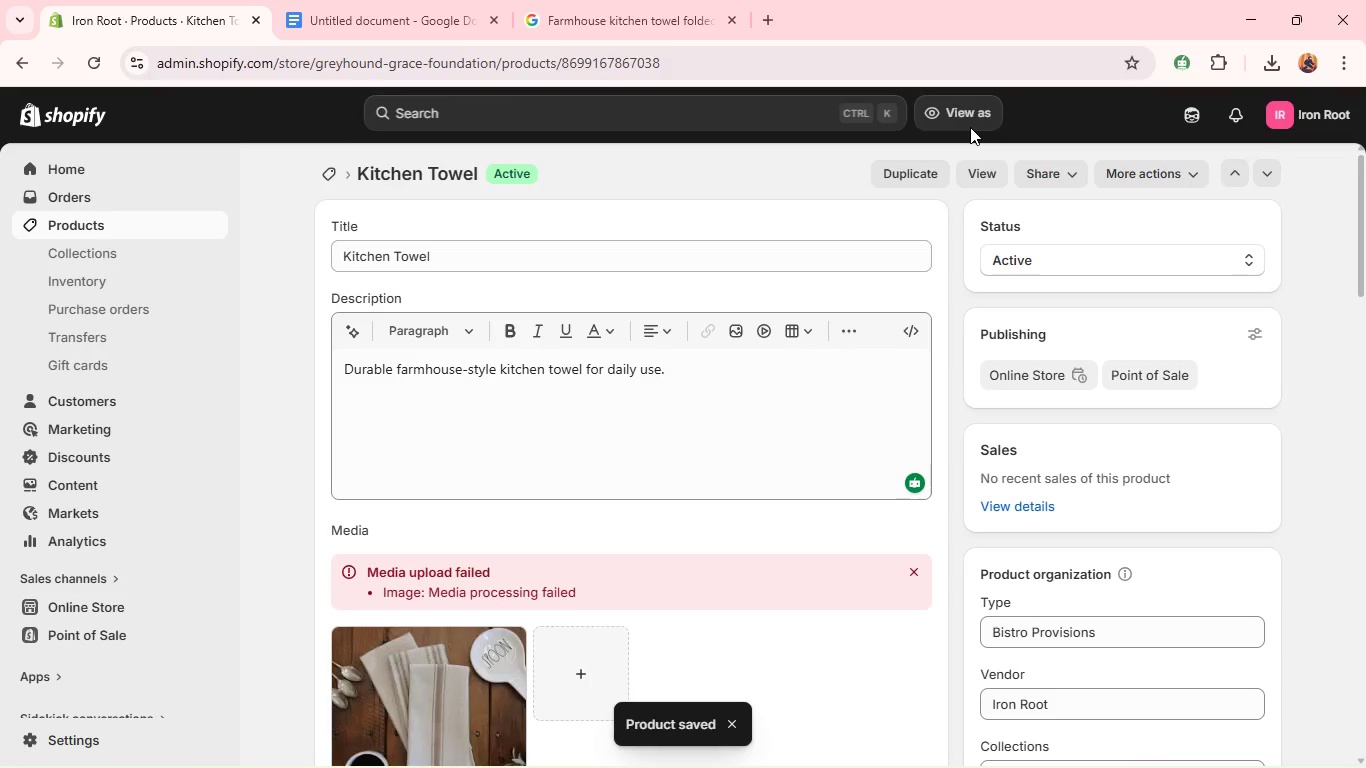 
wait(15.2)
 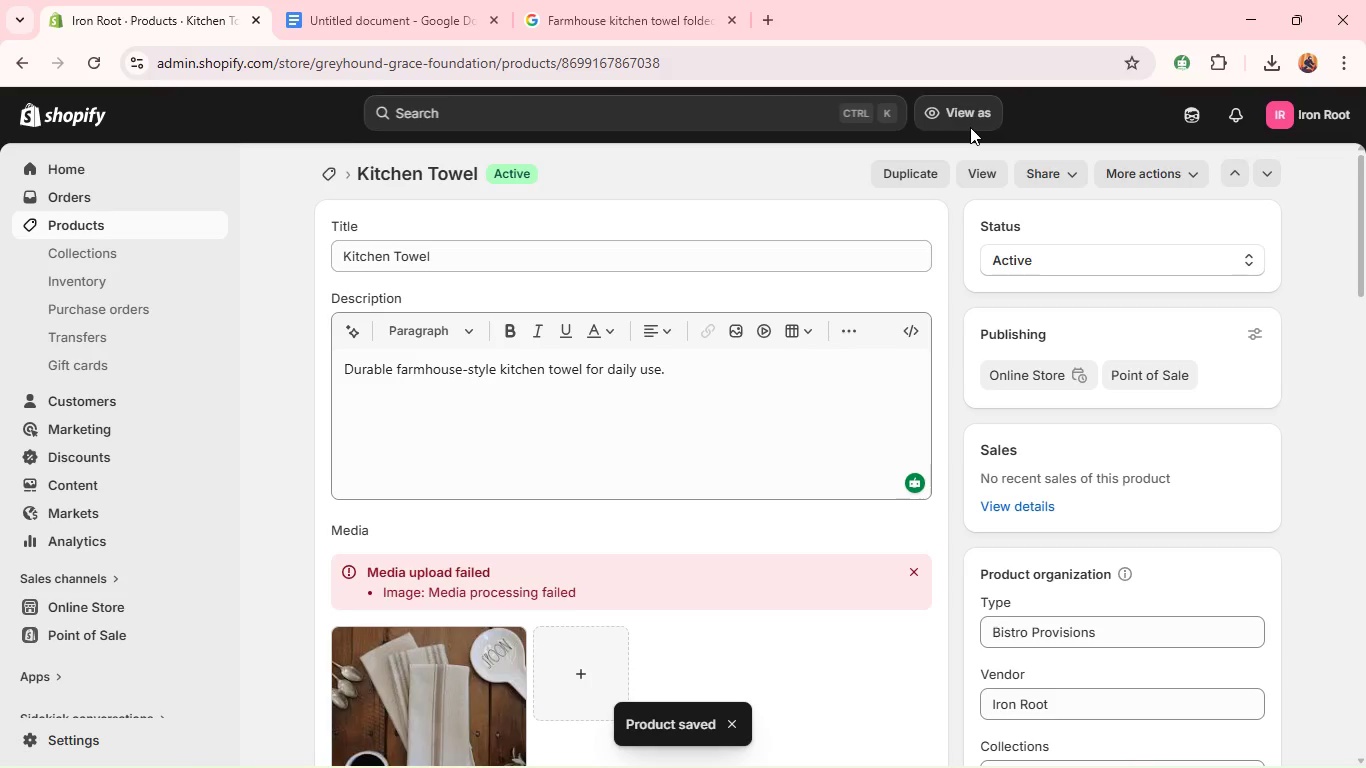 
left_click([155, 228])
 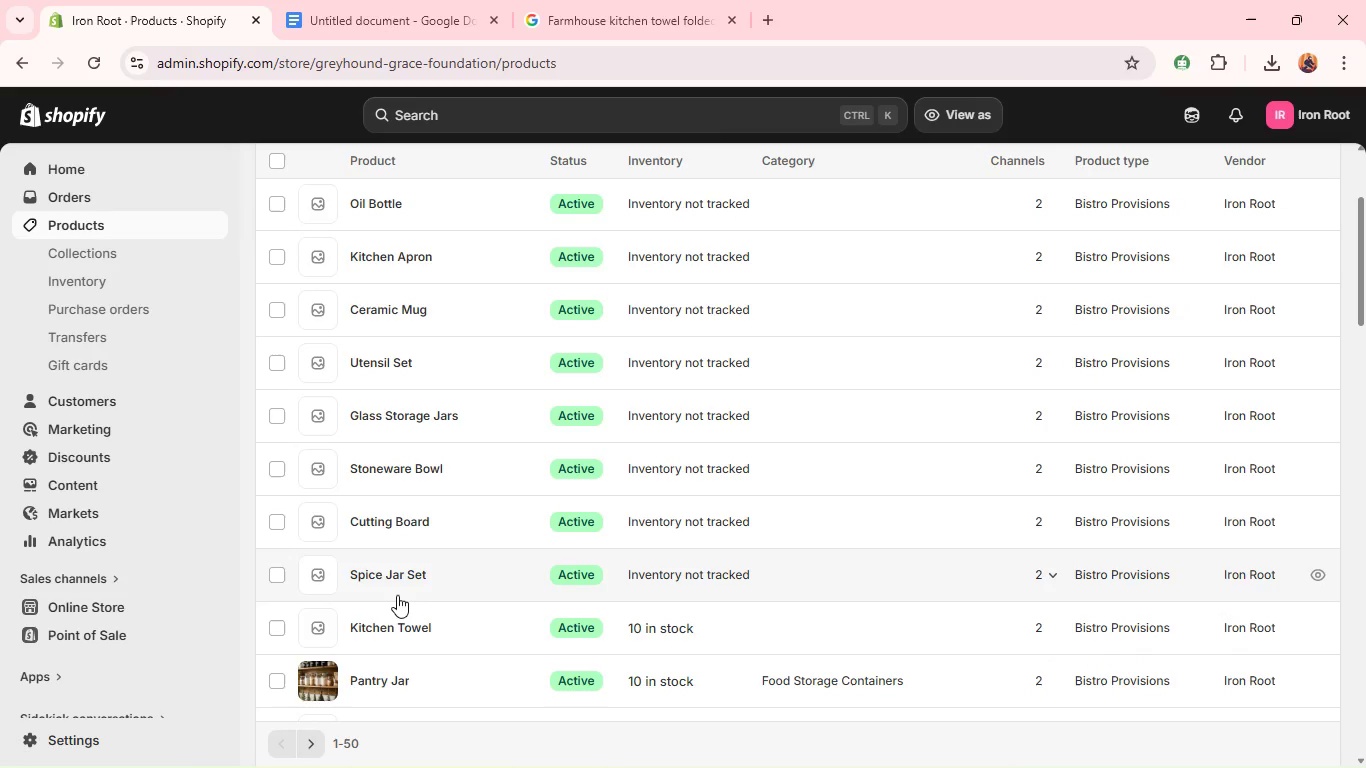 
wait(19.17)
 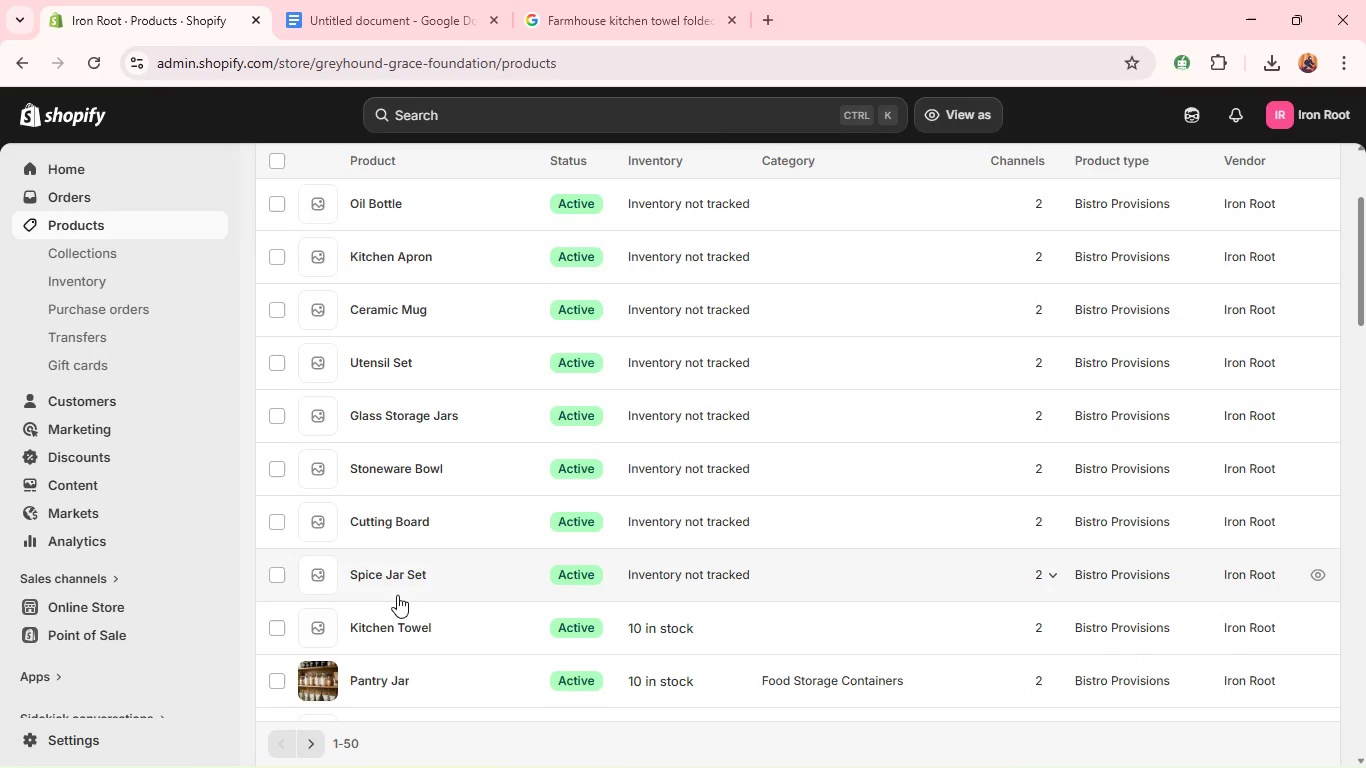 
left_click([405, 625])
 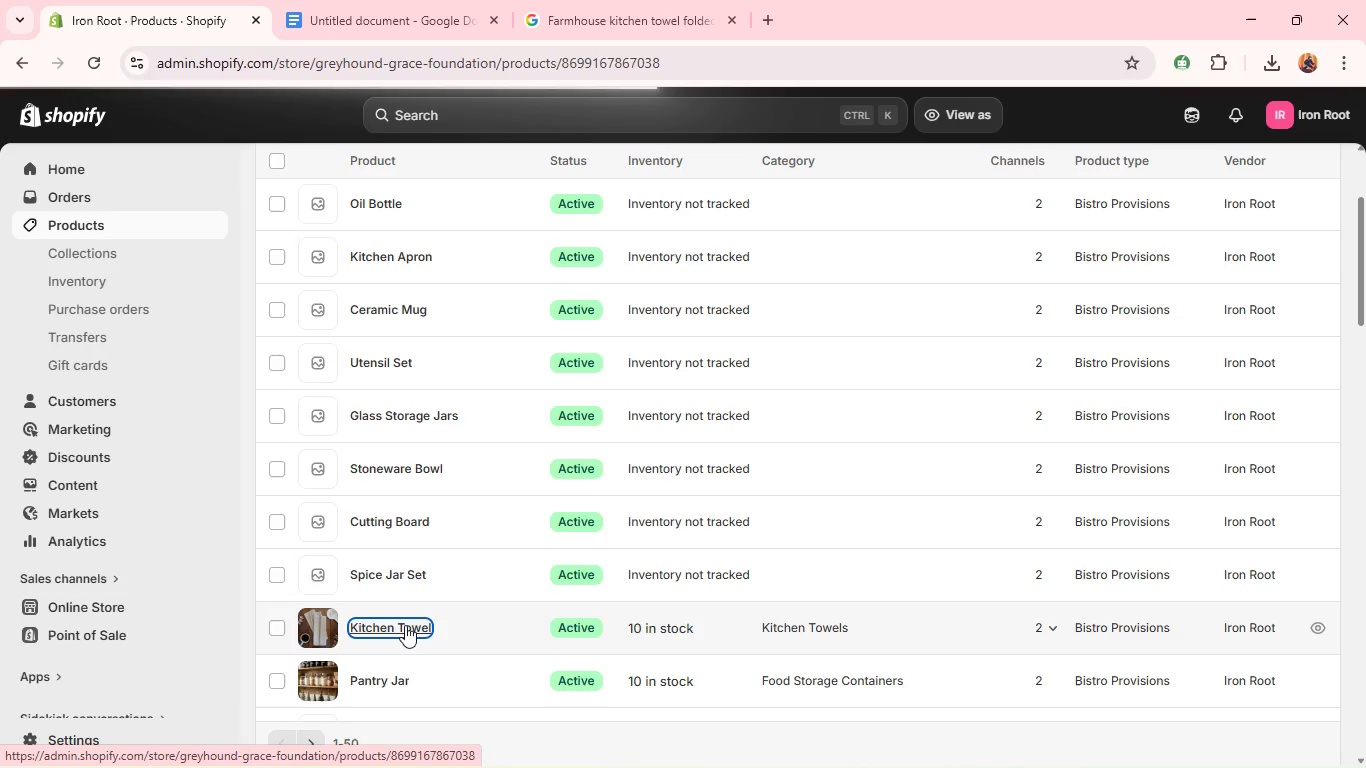 
wait(11.17)
 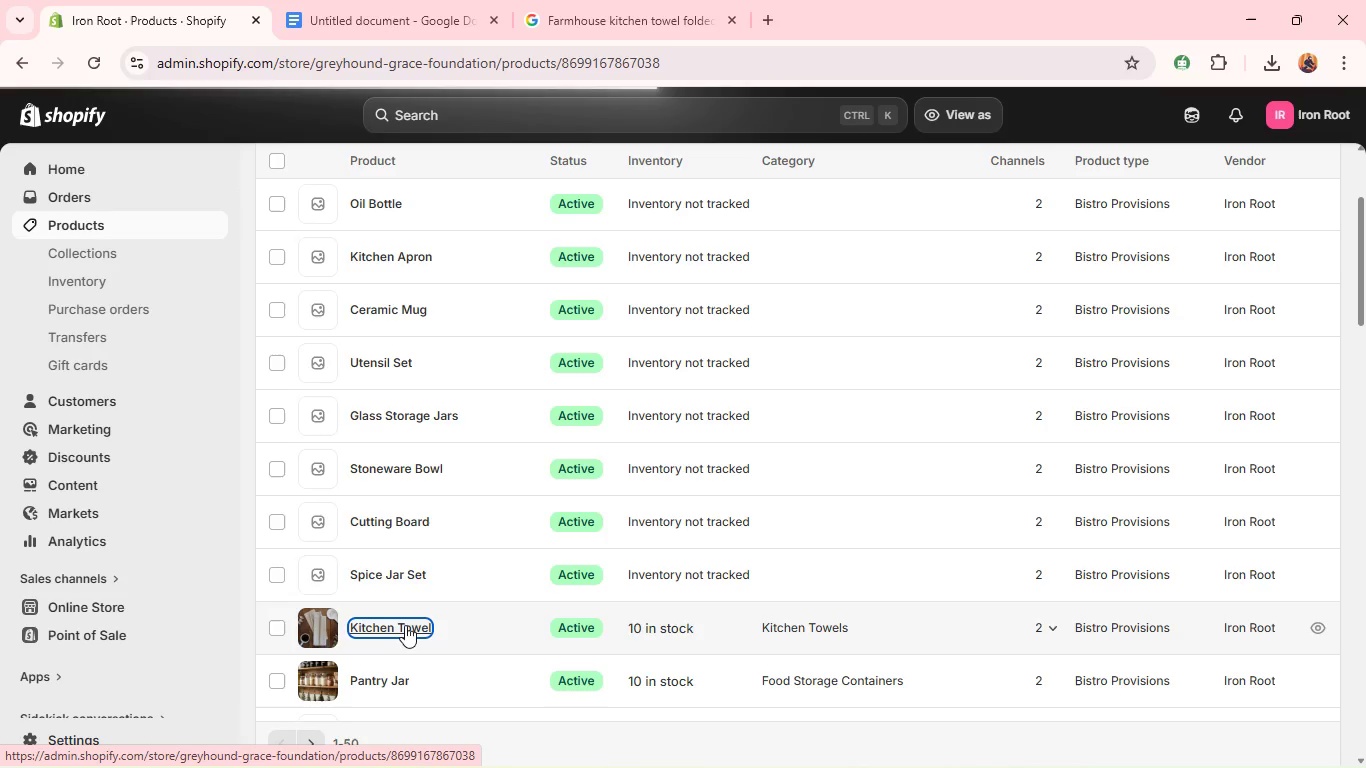 
left_click([89, 221])
 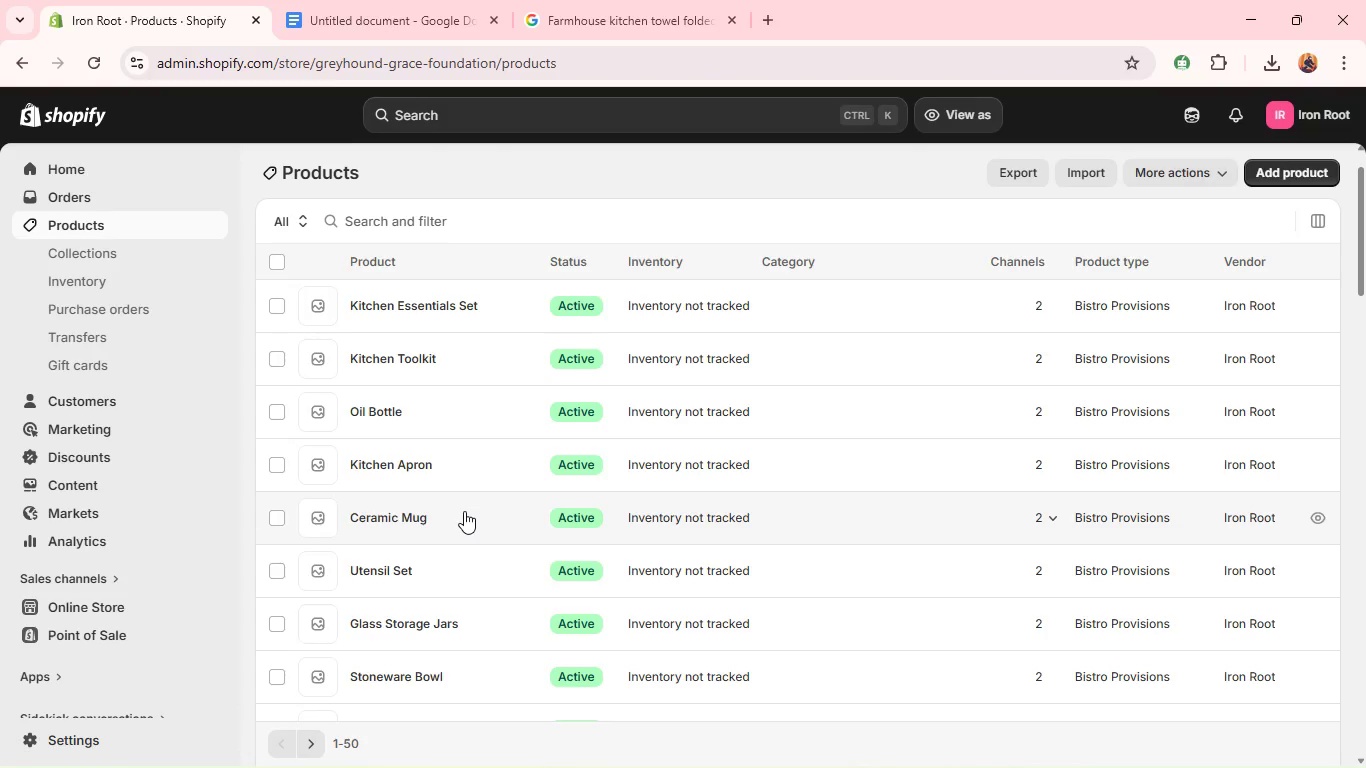 
wait(20.89)
 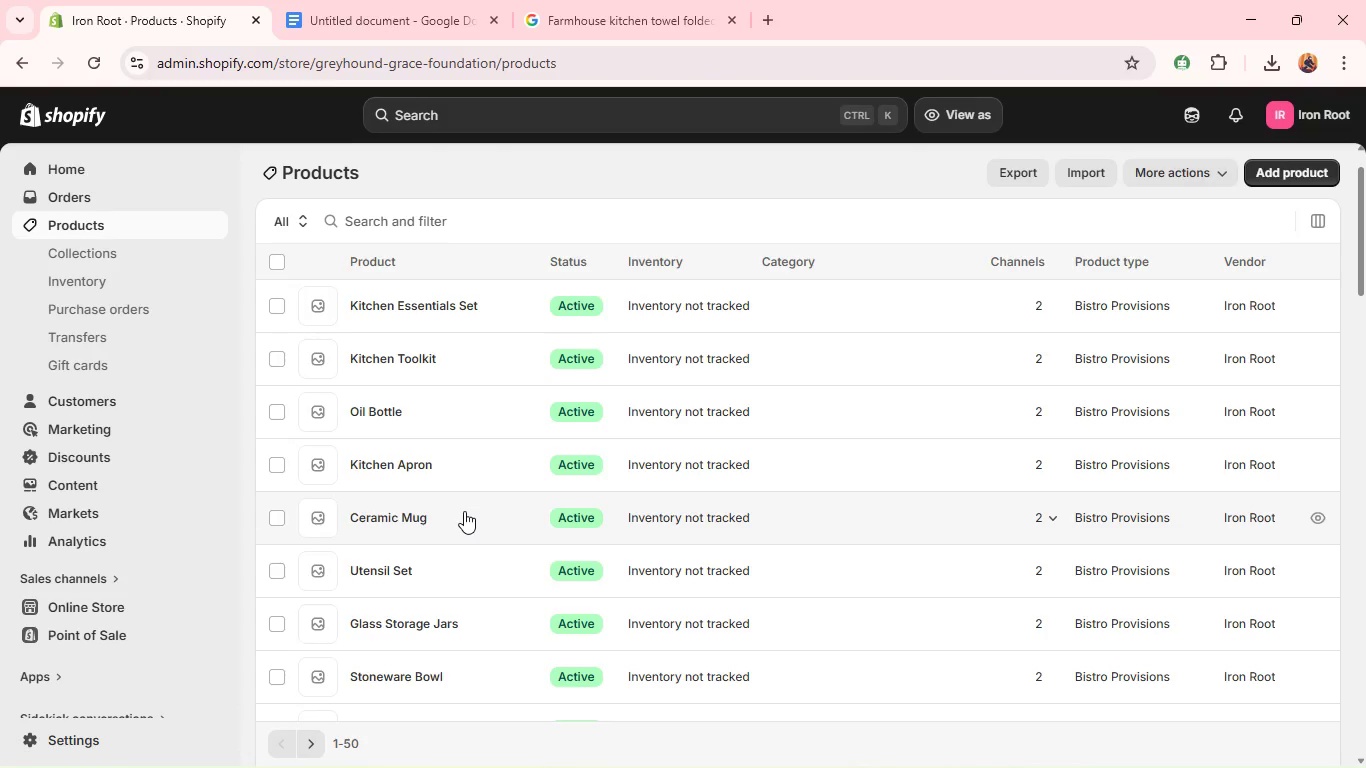 
left_click([410, 662])
 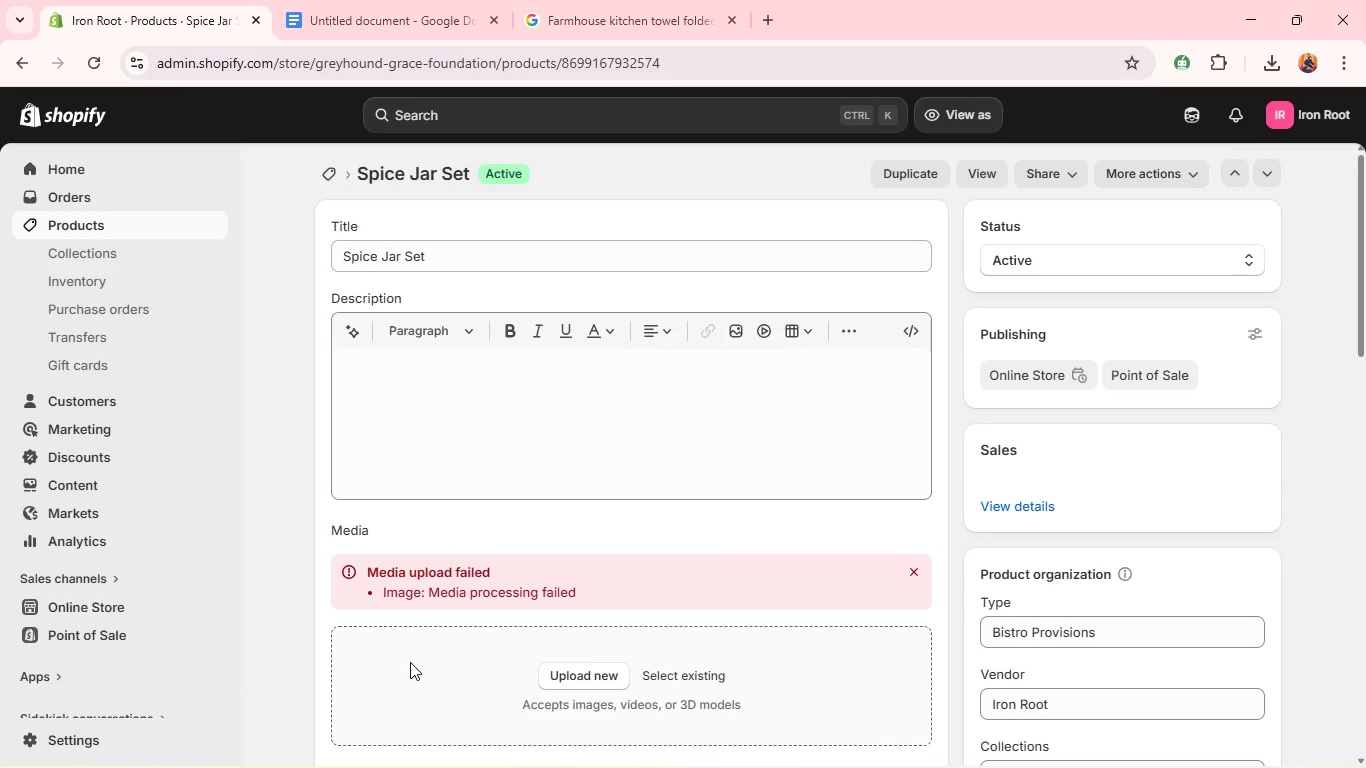 
wait(14.47)
 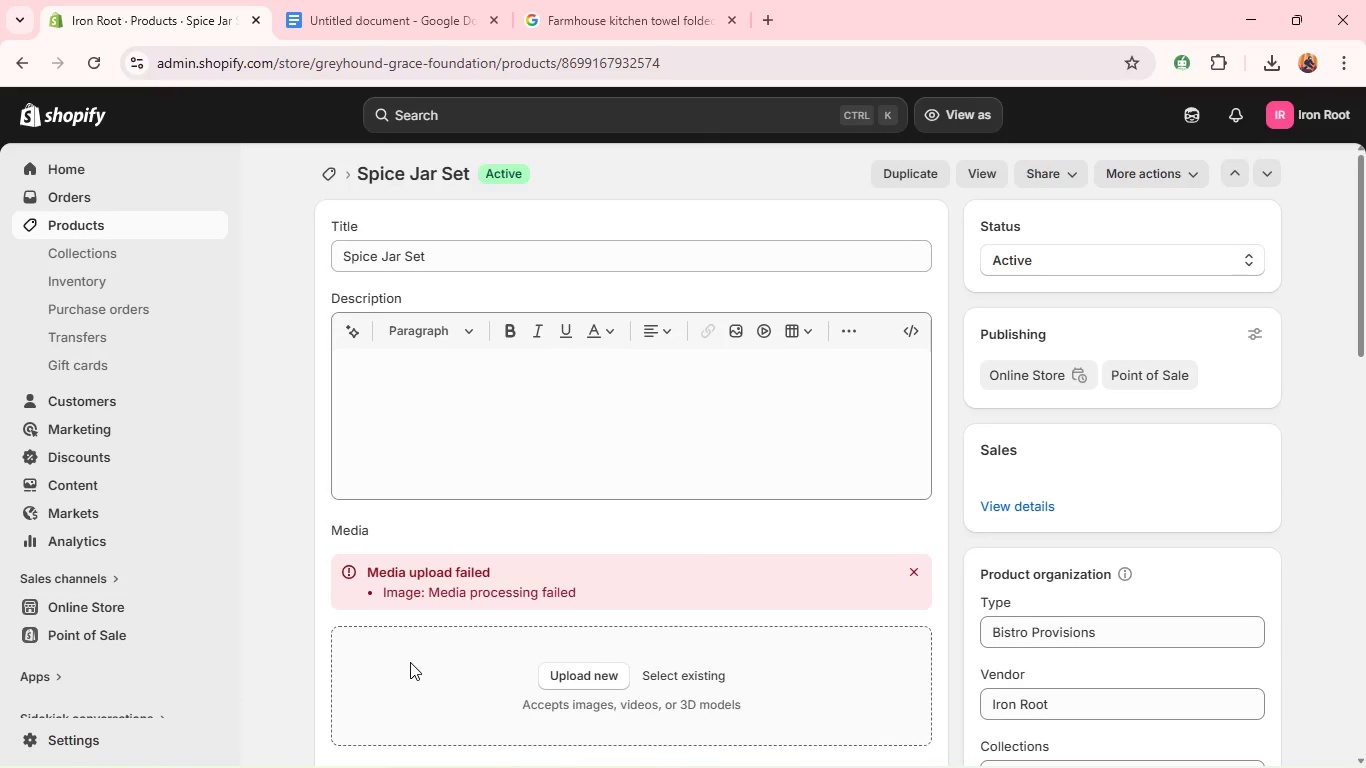 
double_click([419, 370])
 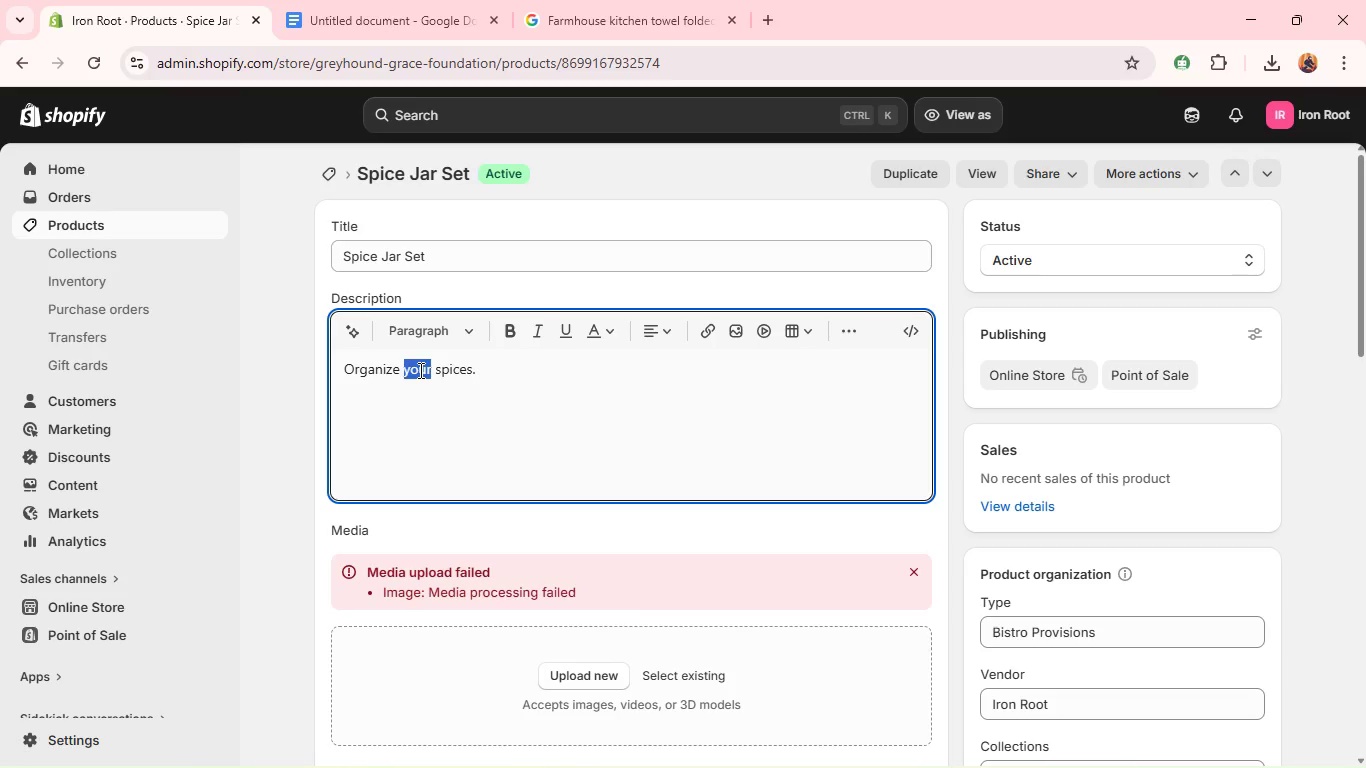 
key(Backspace)
 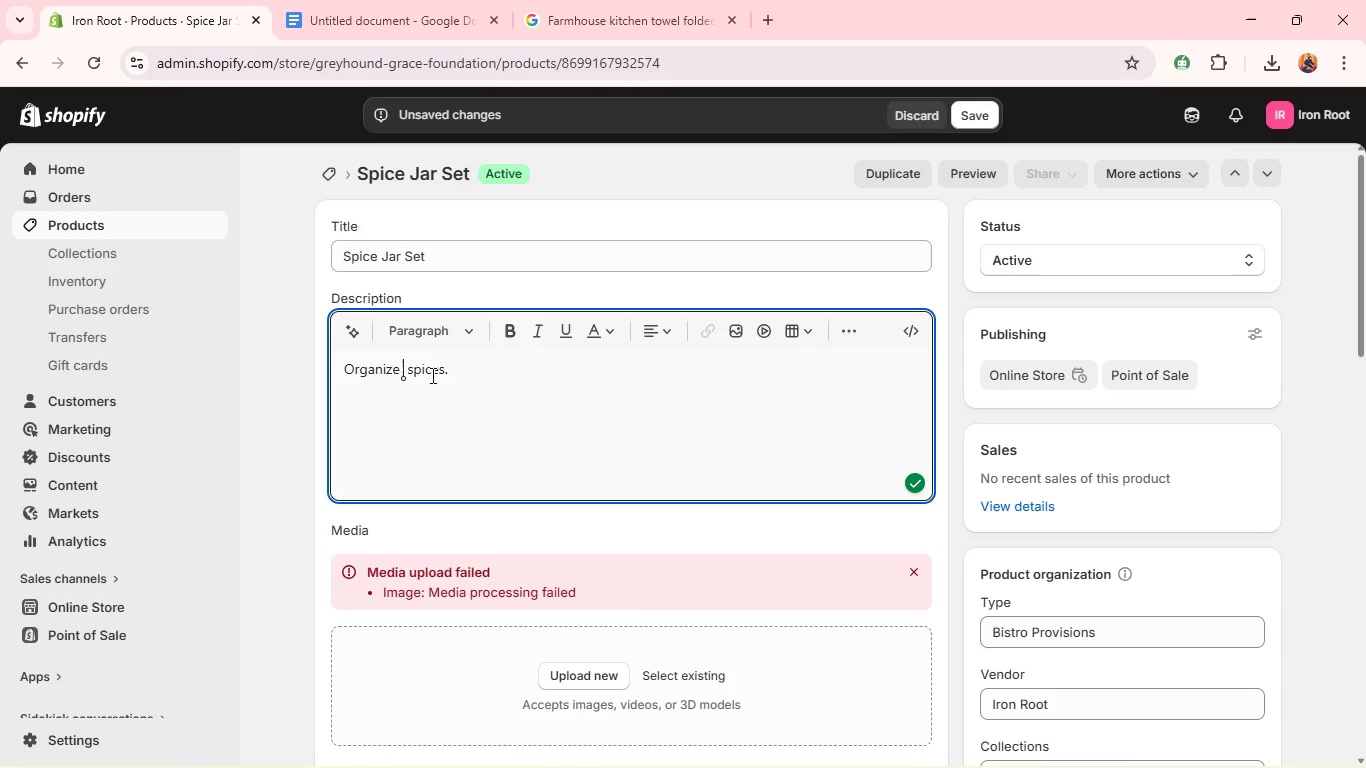 
double_click([426, 371])
 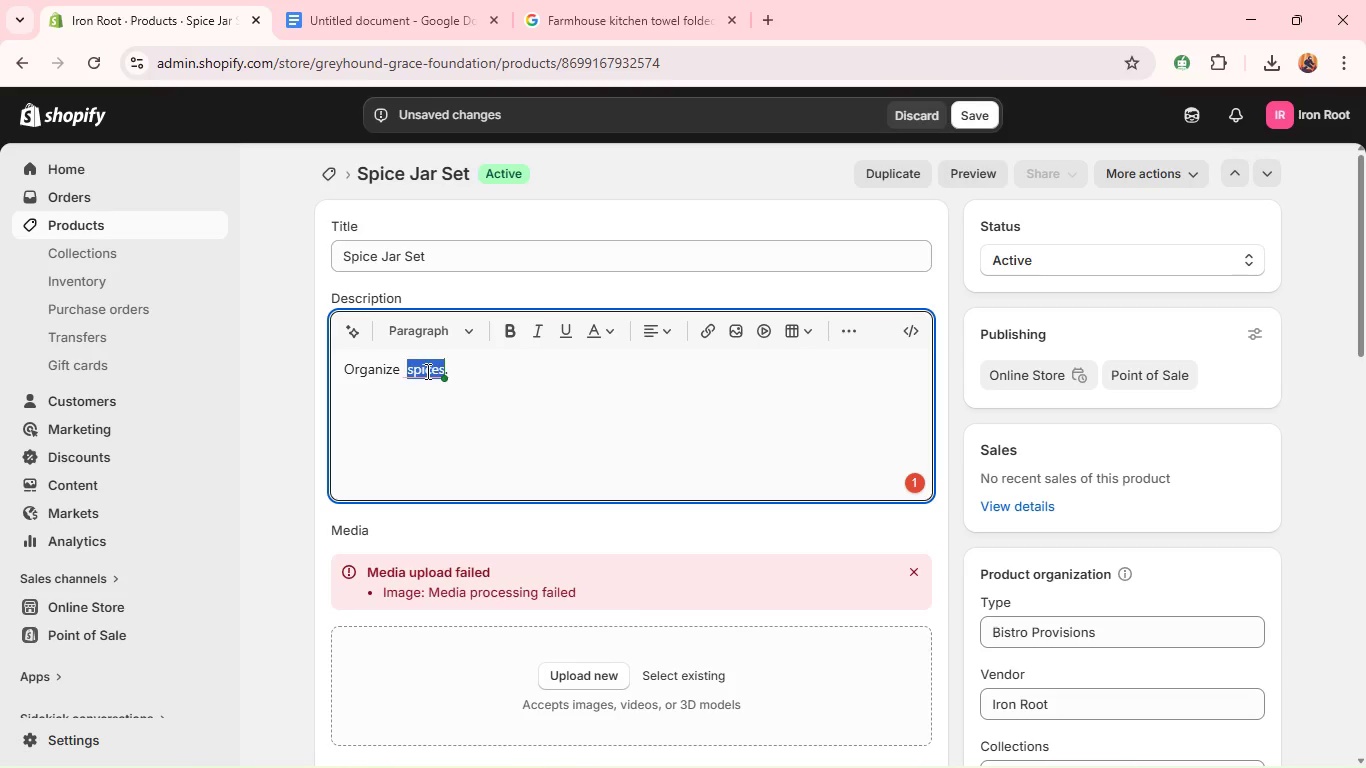 
key(Backspace)
key(Backspace)
type(glass jars for storing spices neatly)
 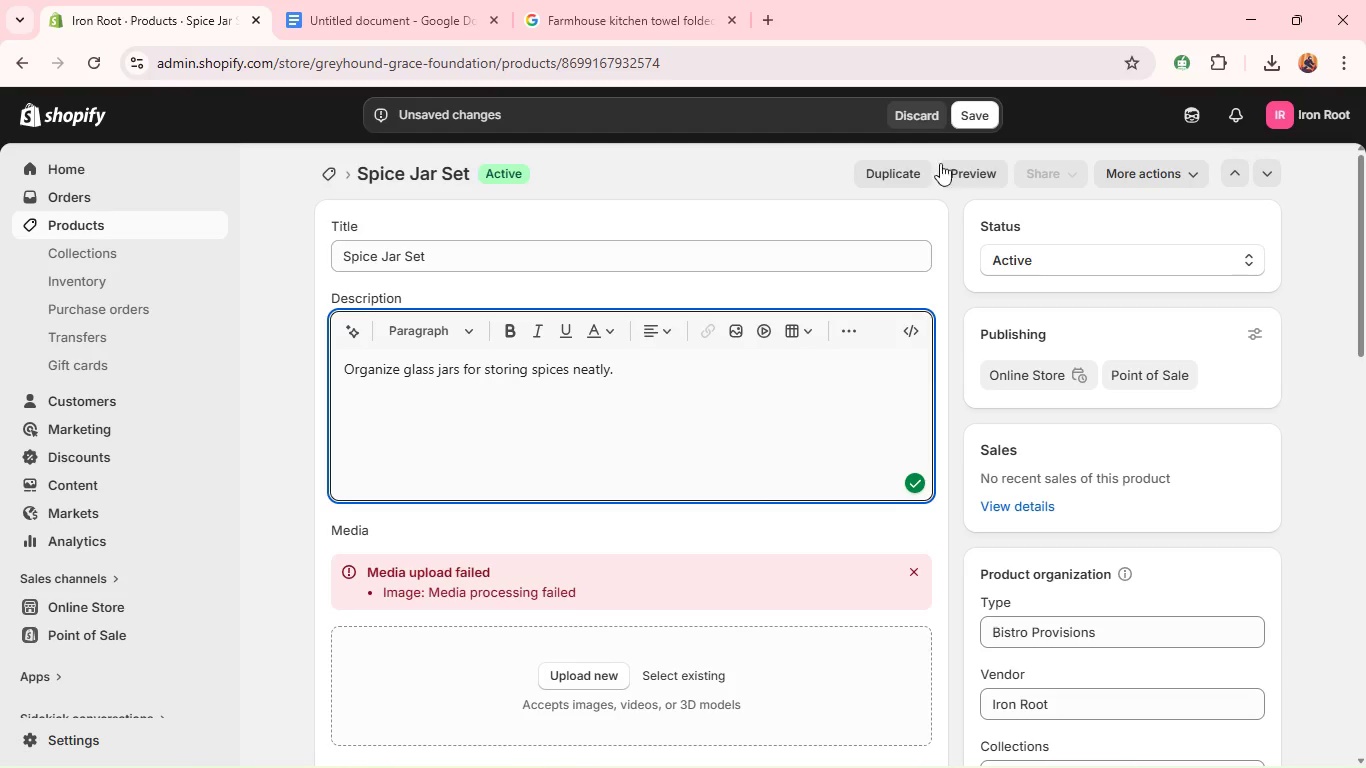 
left_click([979, 106])
 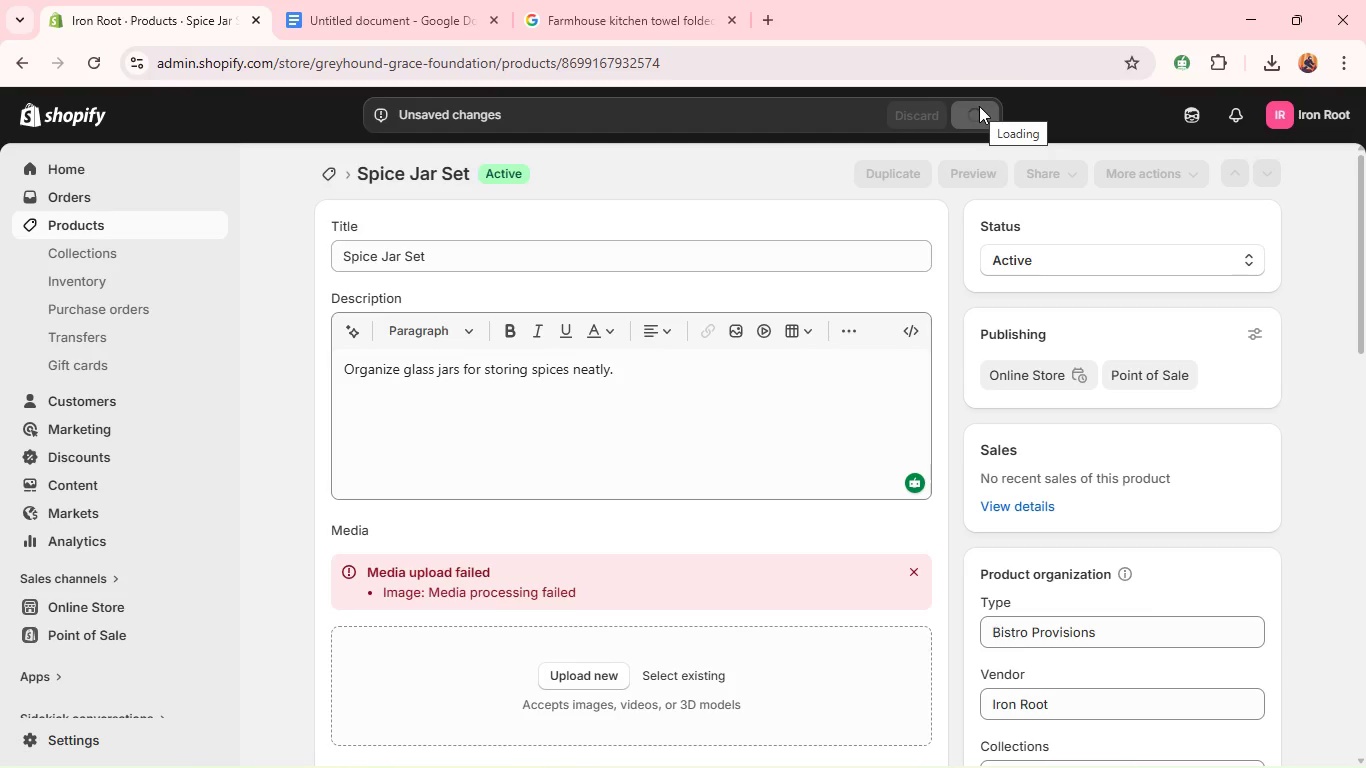 
mouse_move([479, 8])
 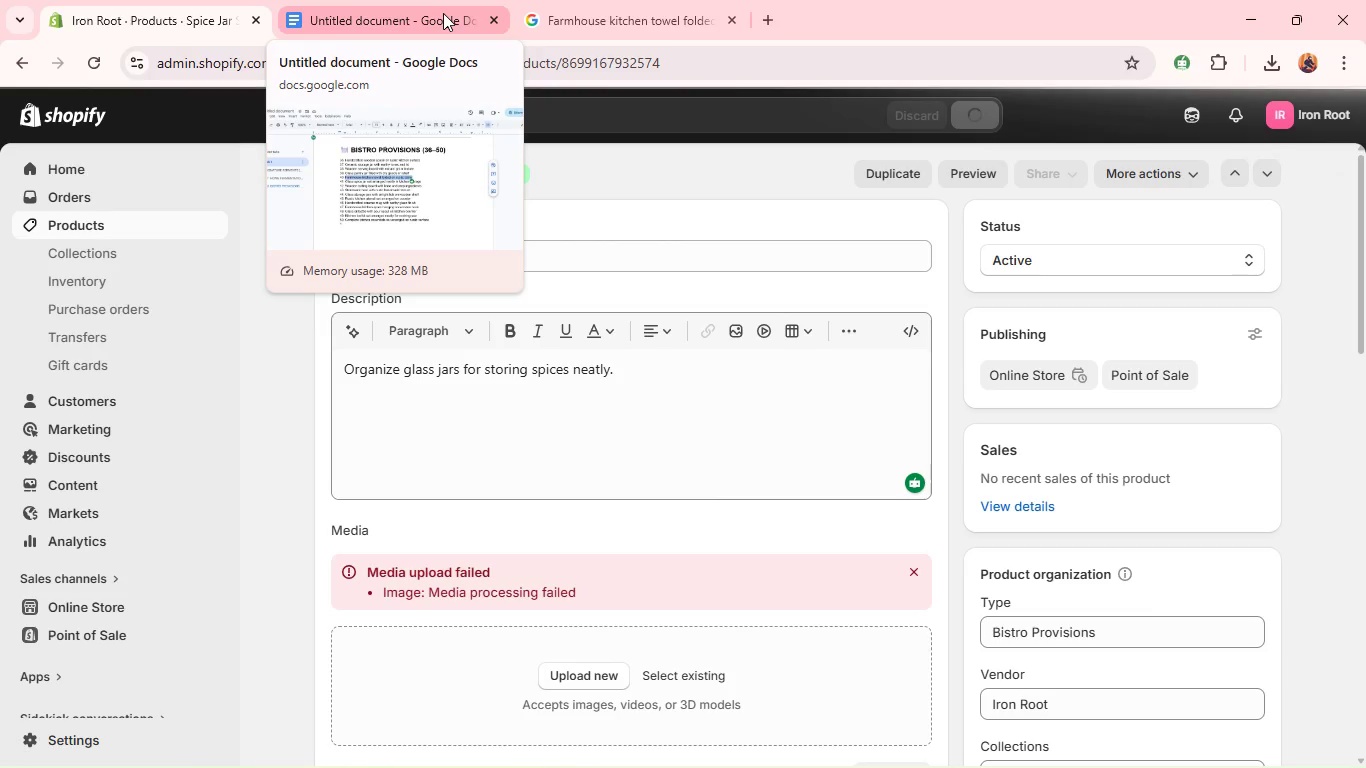 
left_click([443, 13])
 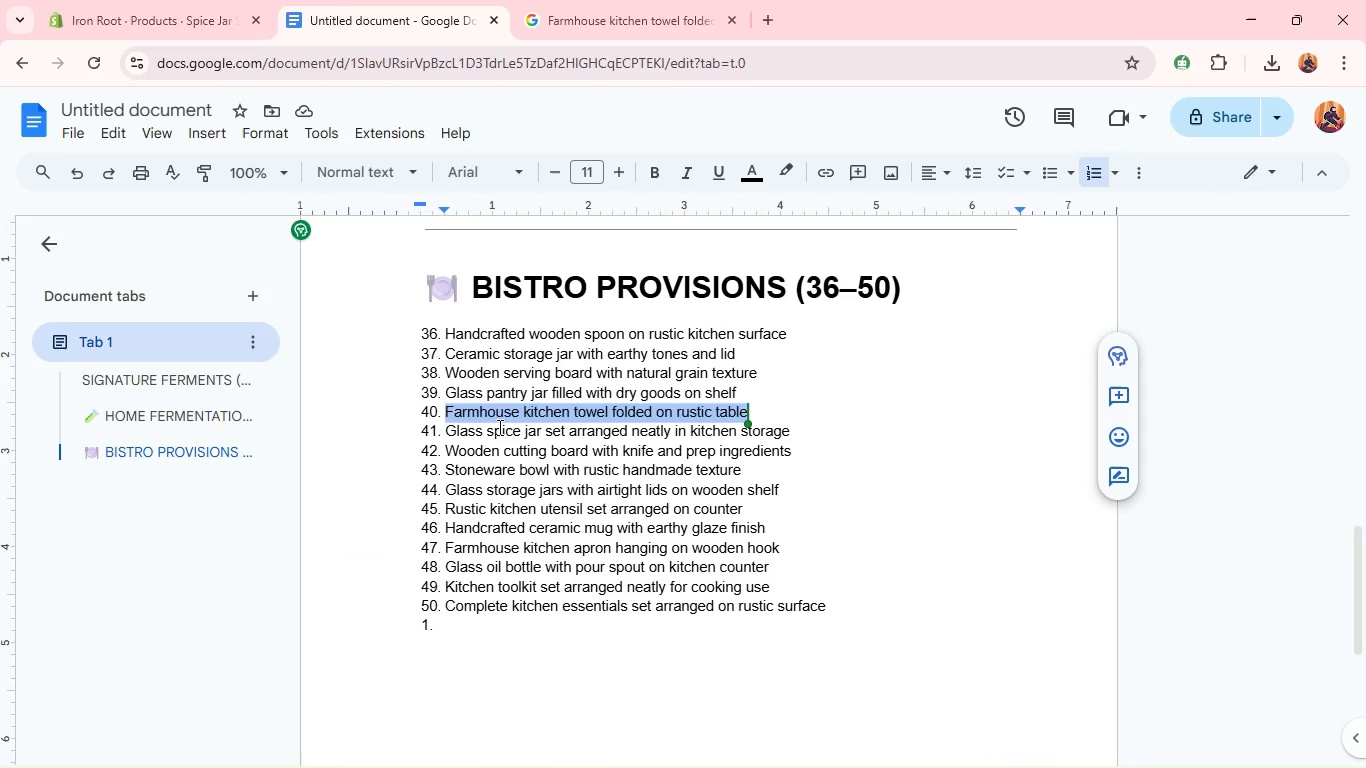 
double_click([498, 431])
 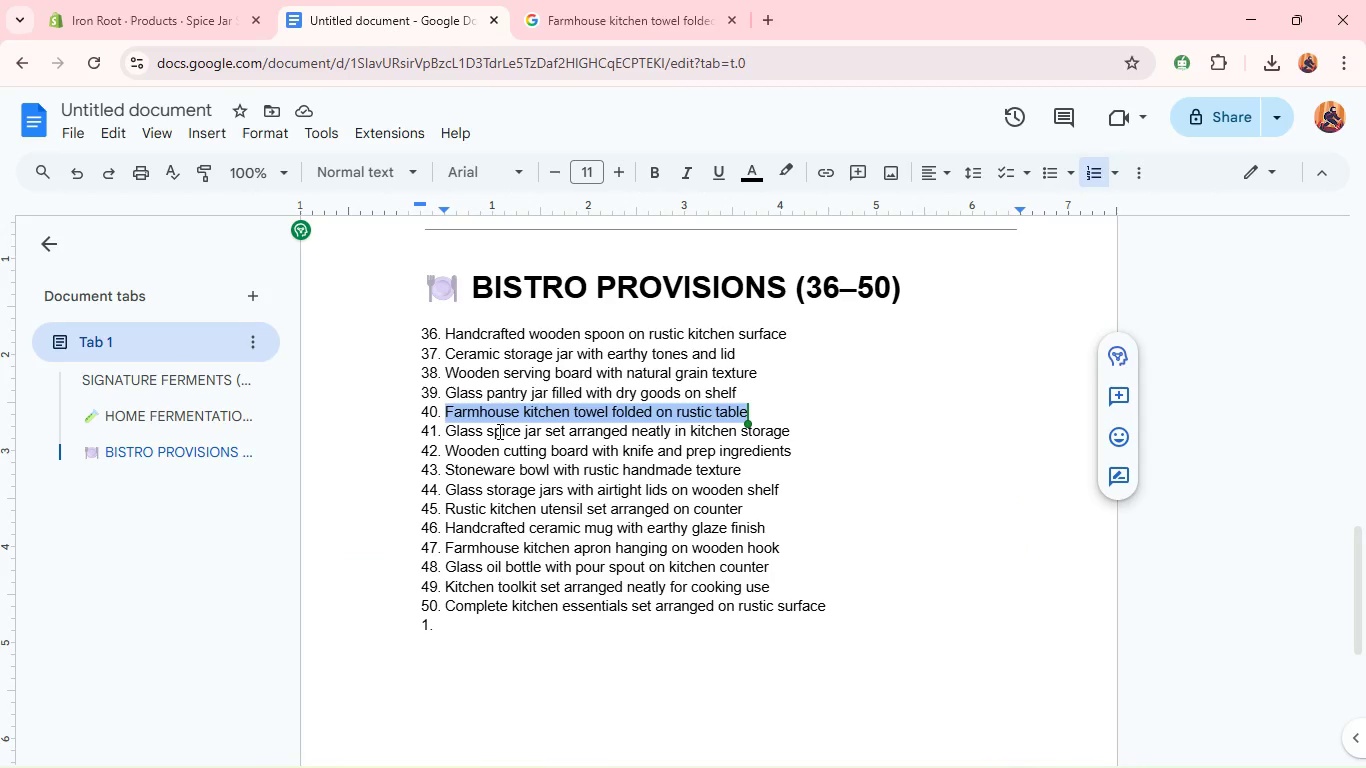 
triple_click([498, 431])
 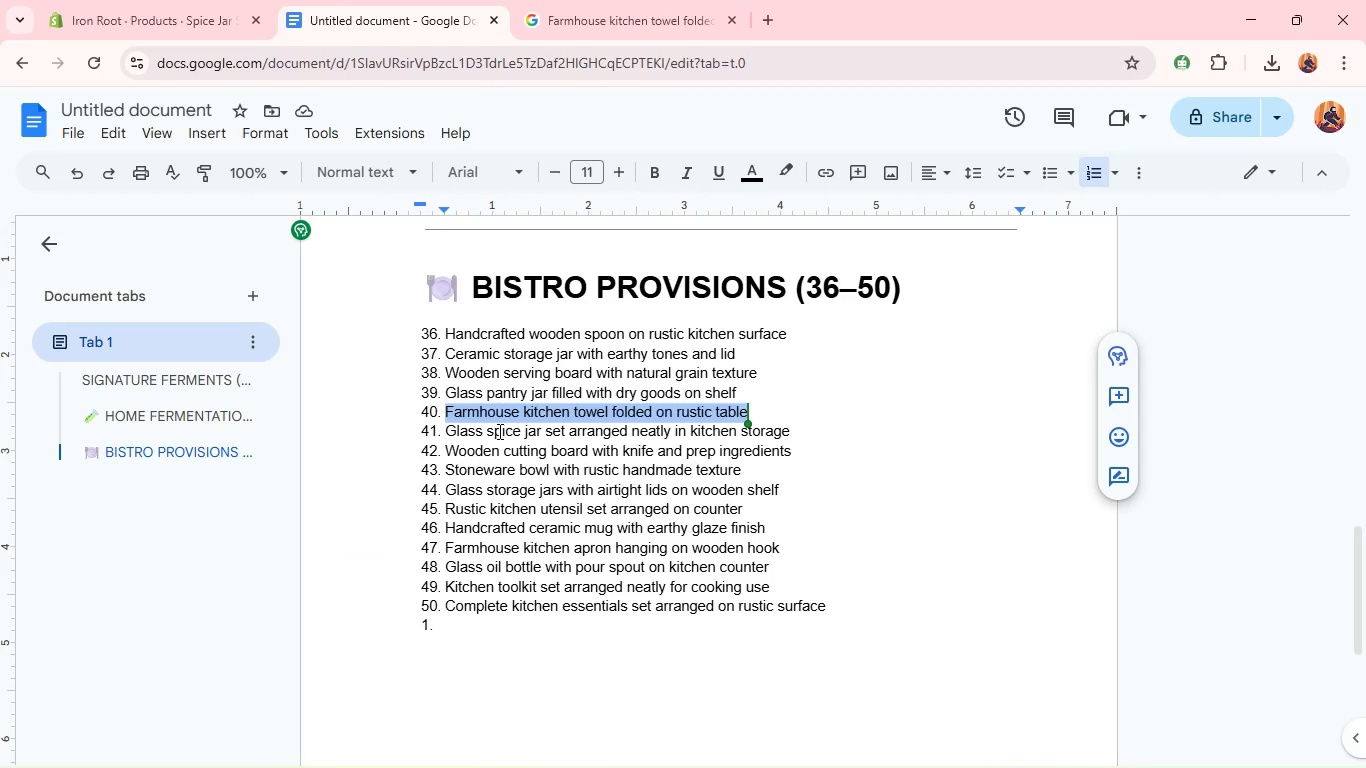 
hold_key(key=ControlLeft, duration=1.41)
 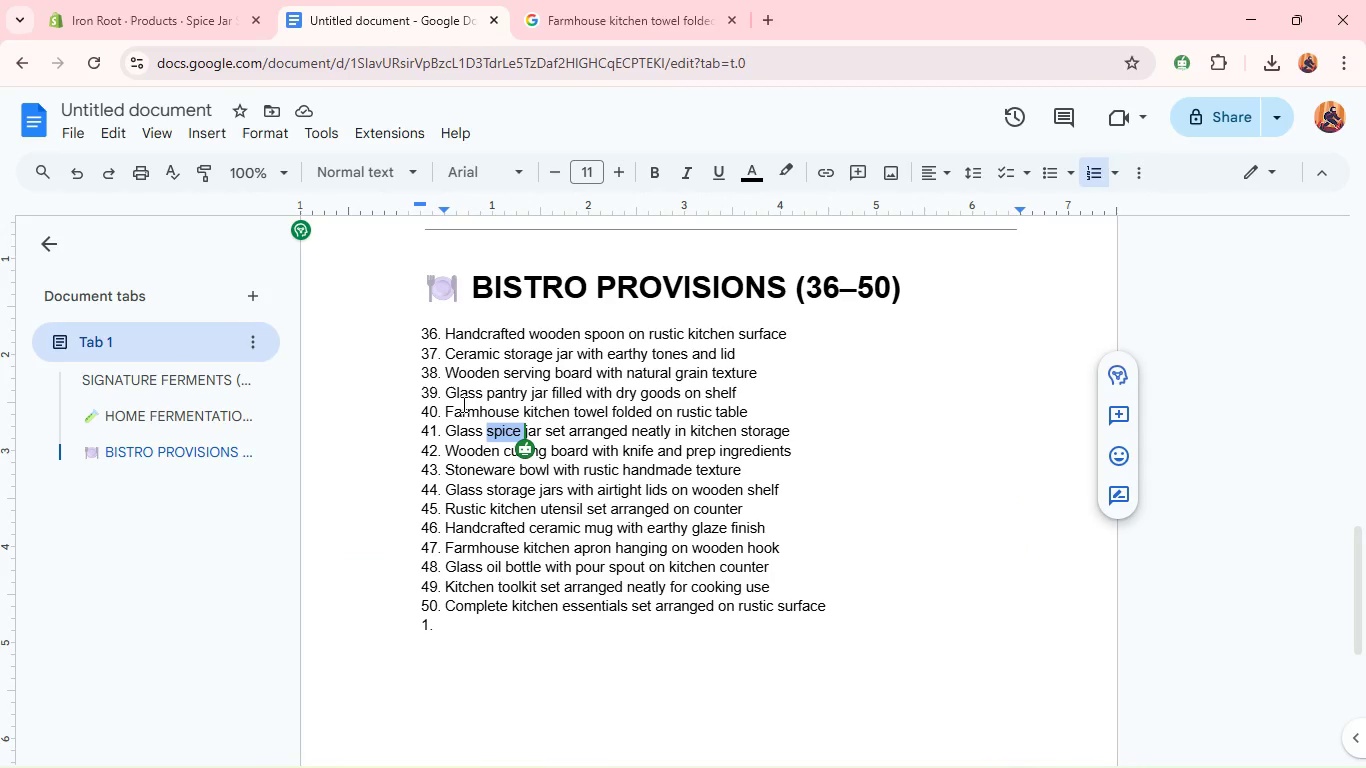 
wait(5.47)
 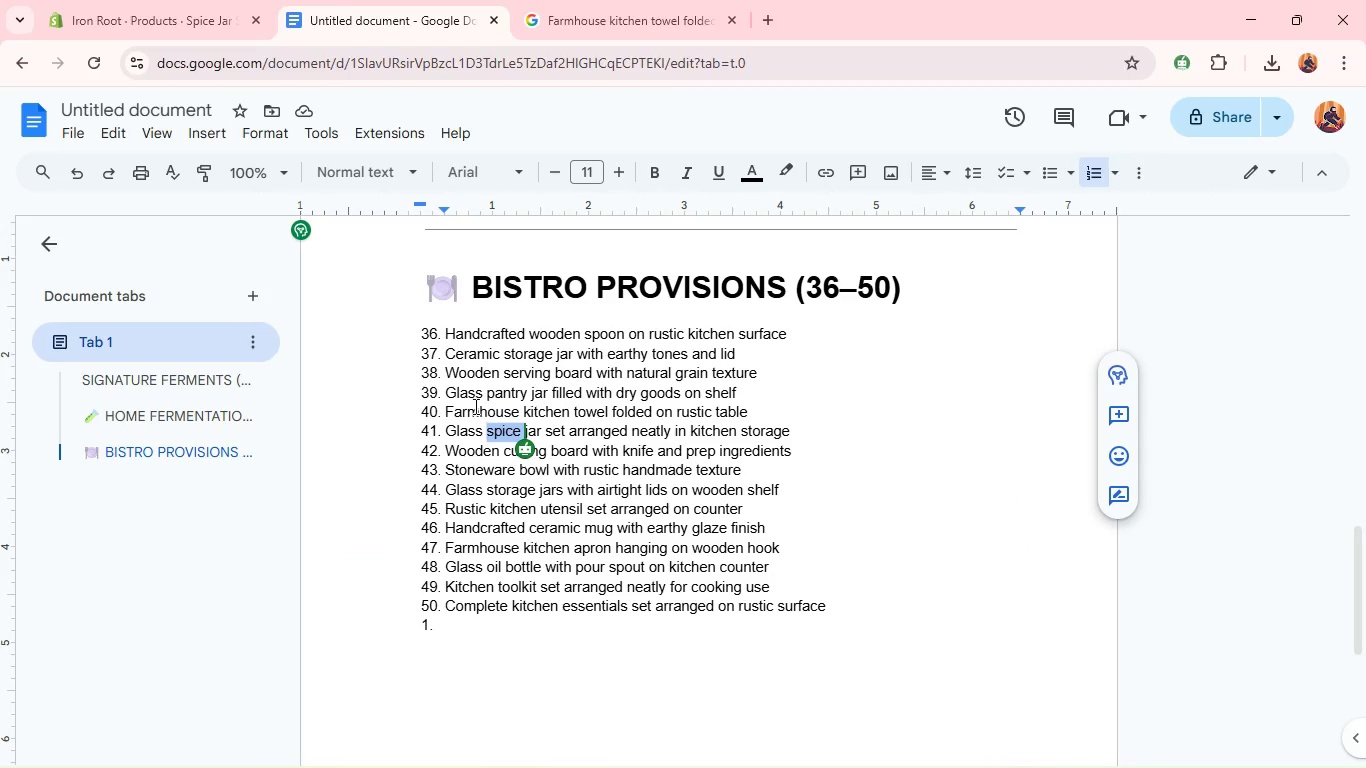 
double_click([462, 404])
 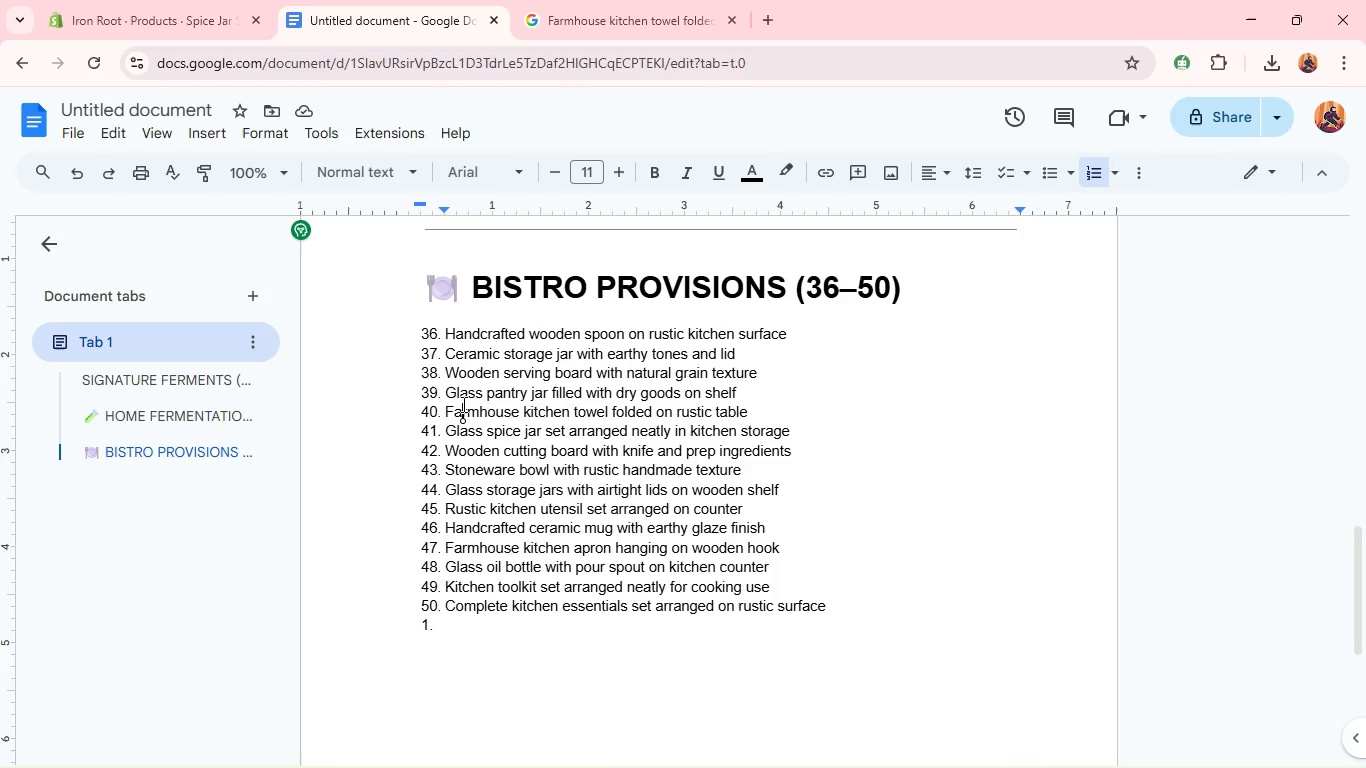 
triple_click([462, 404])
 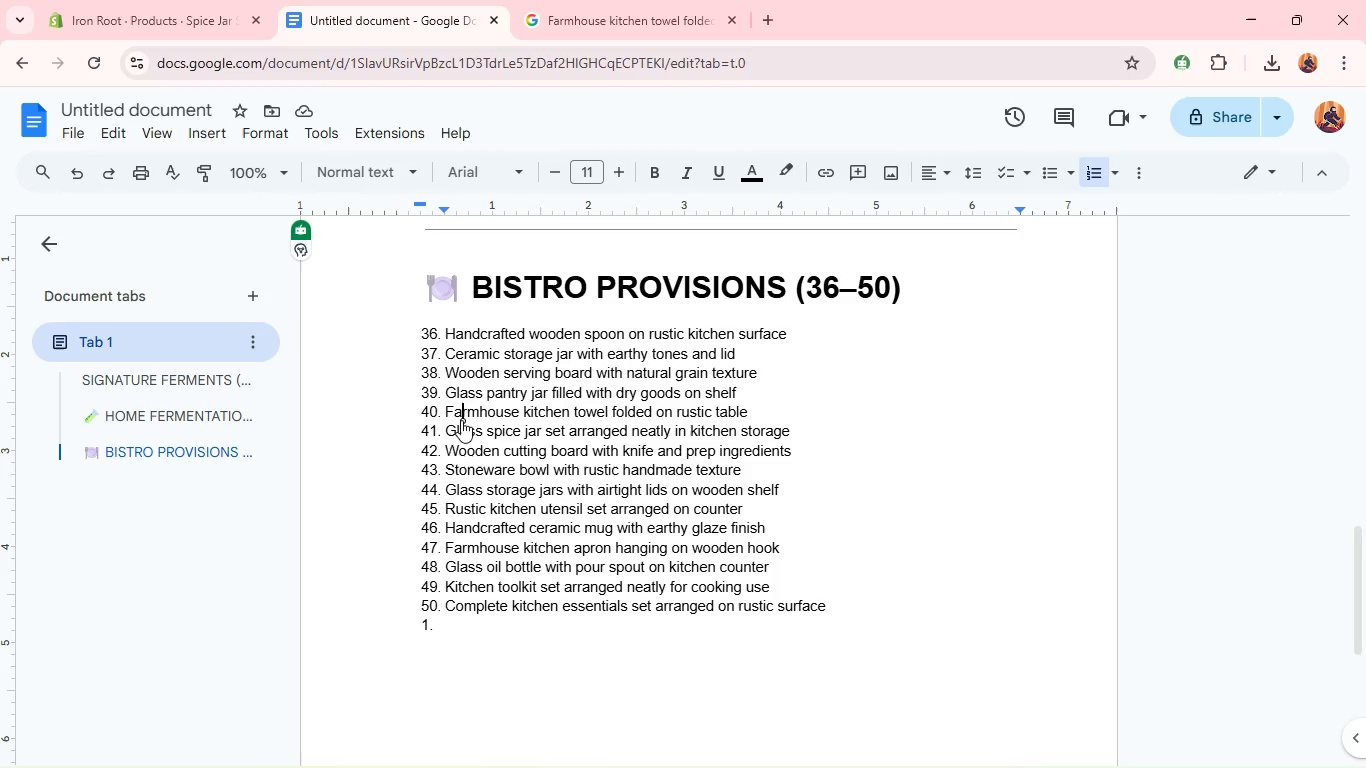 
double_click([458, 431])
 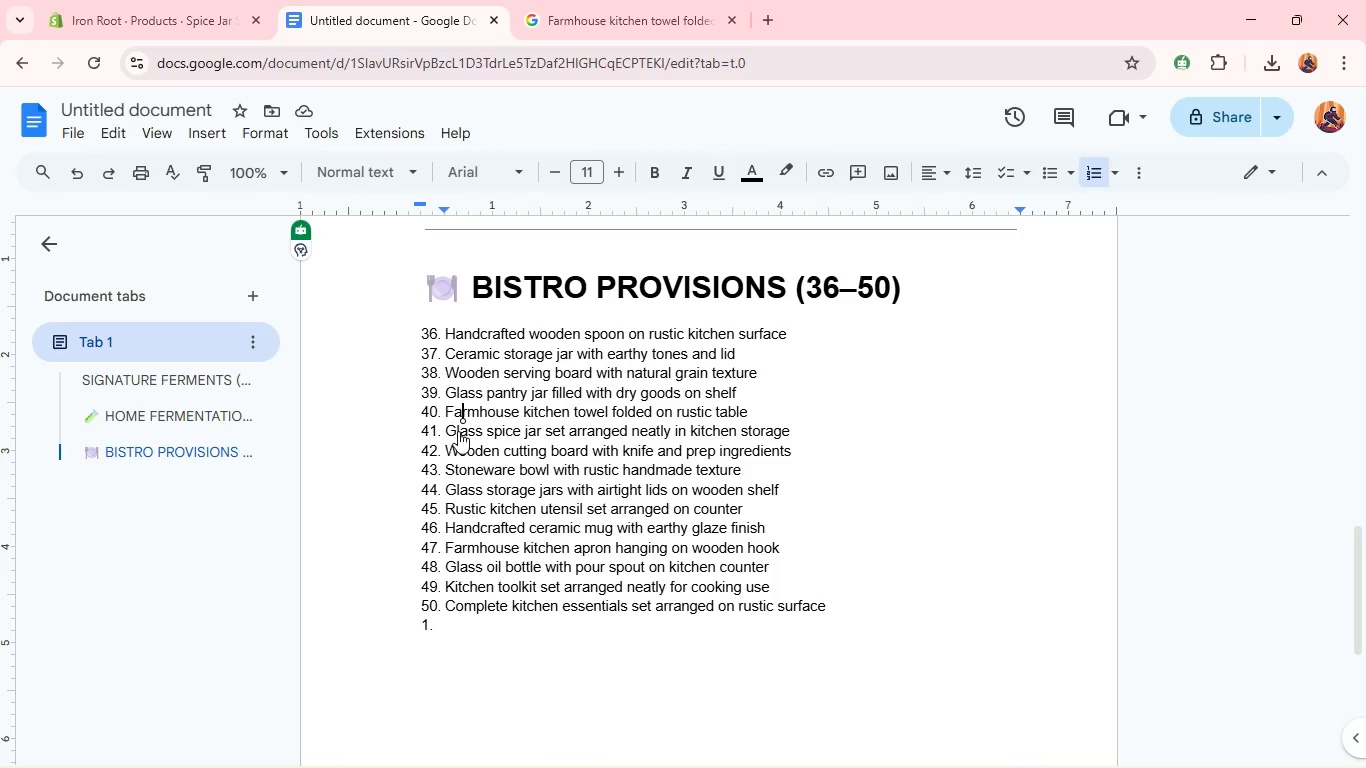 
triple_click([458, 431])
 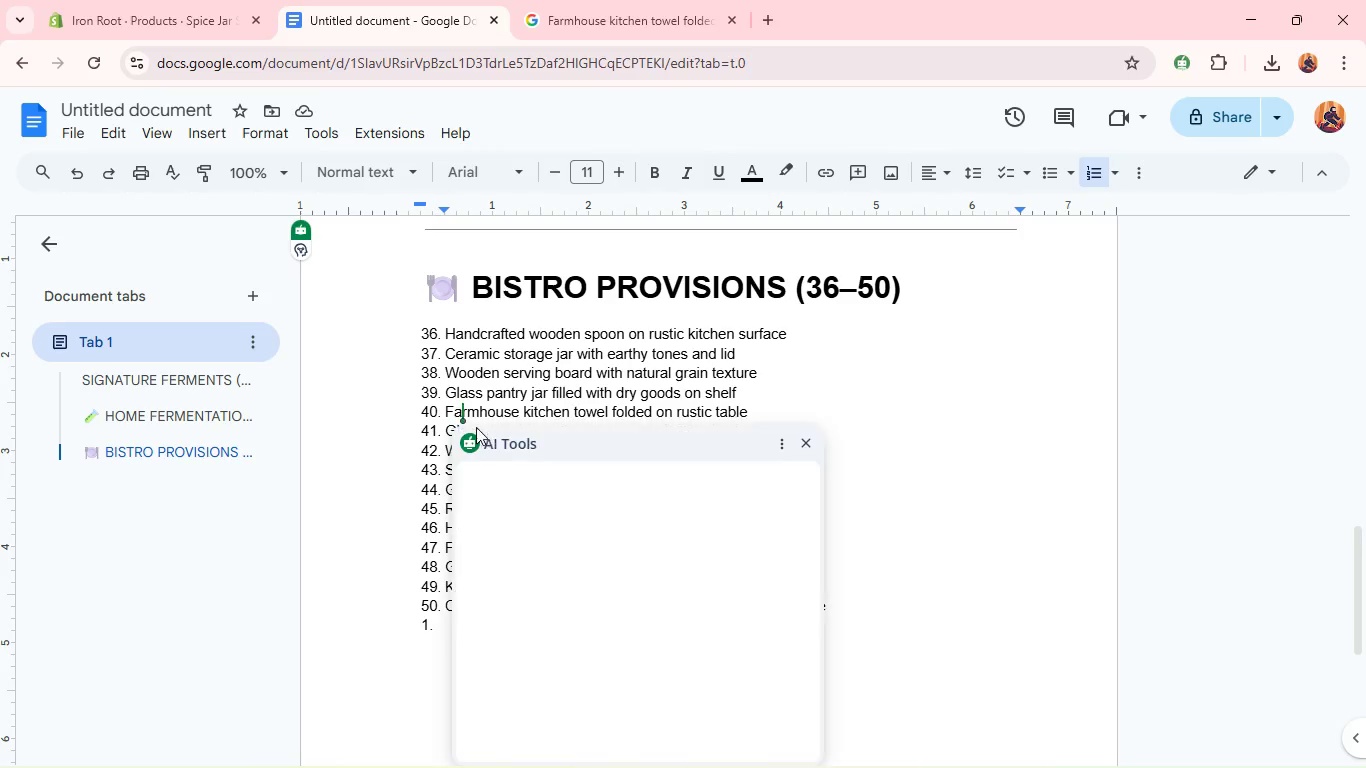 
double_click([476, 427])
 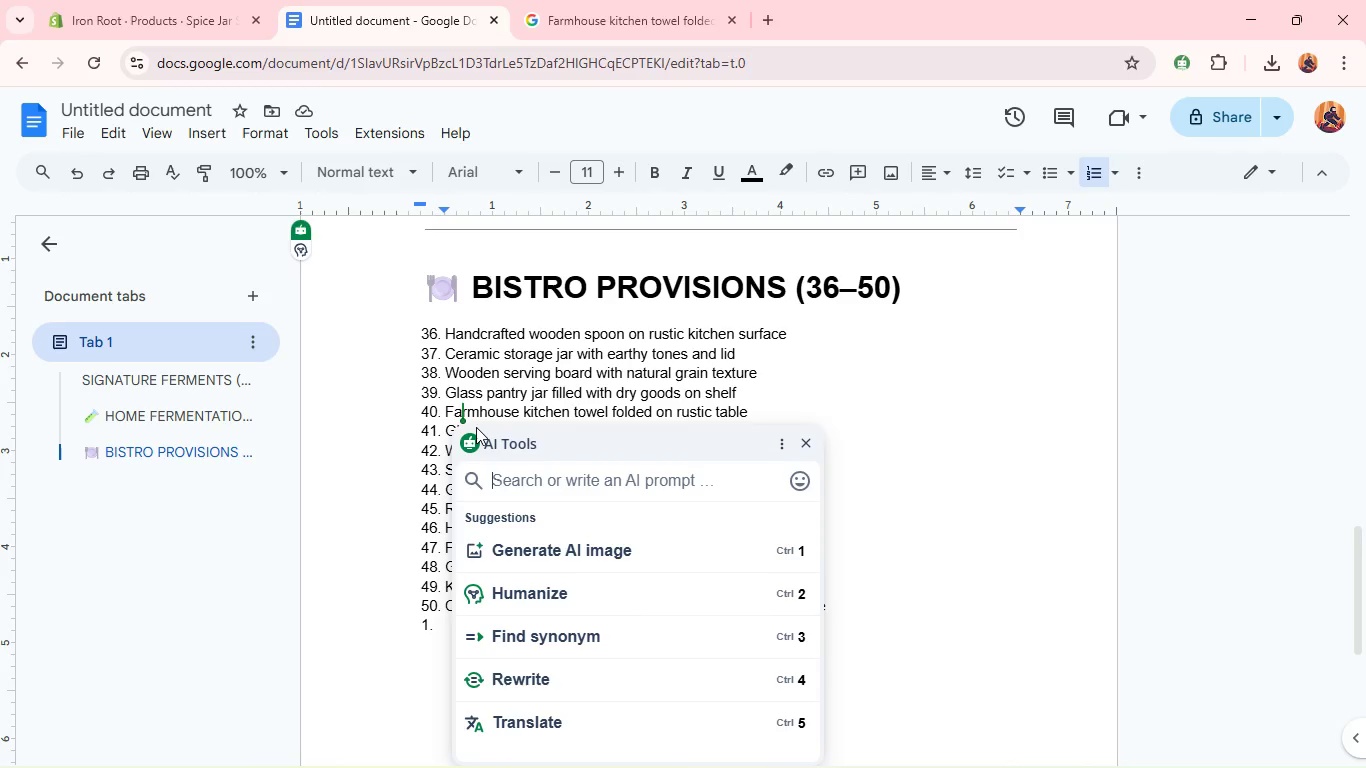 
triple_click([476, 427])
 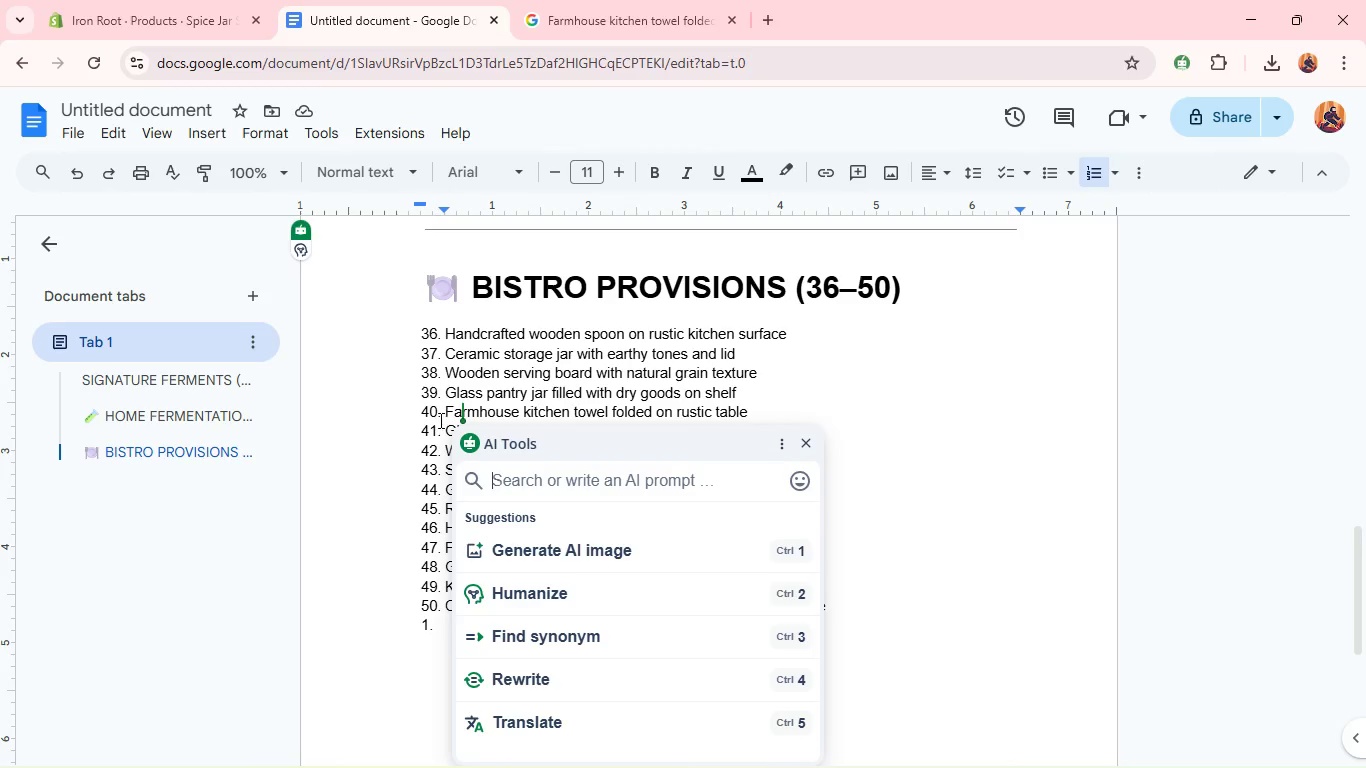 
left_click([439, 422])
 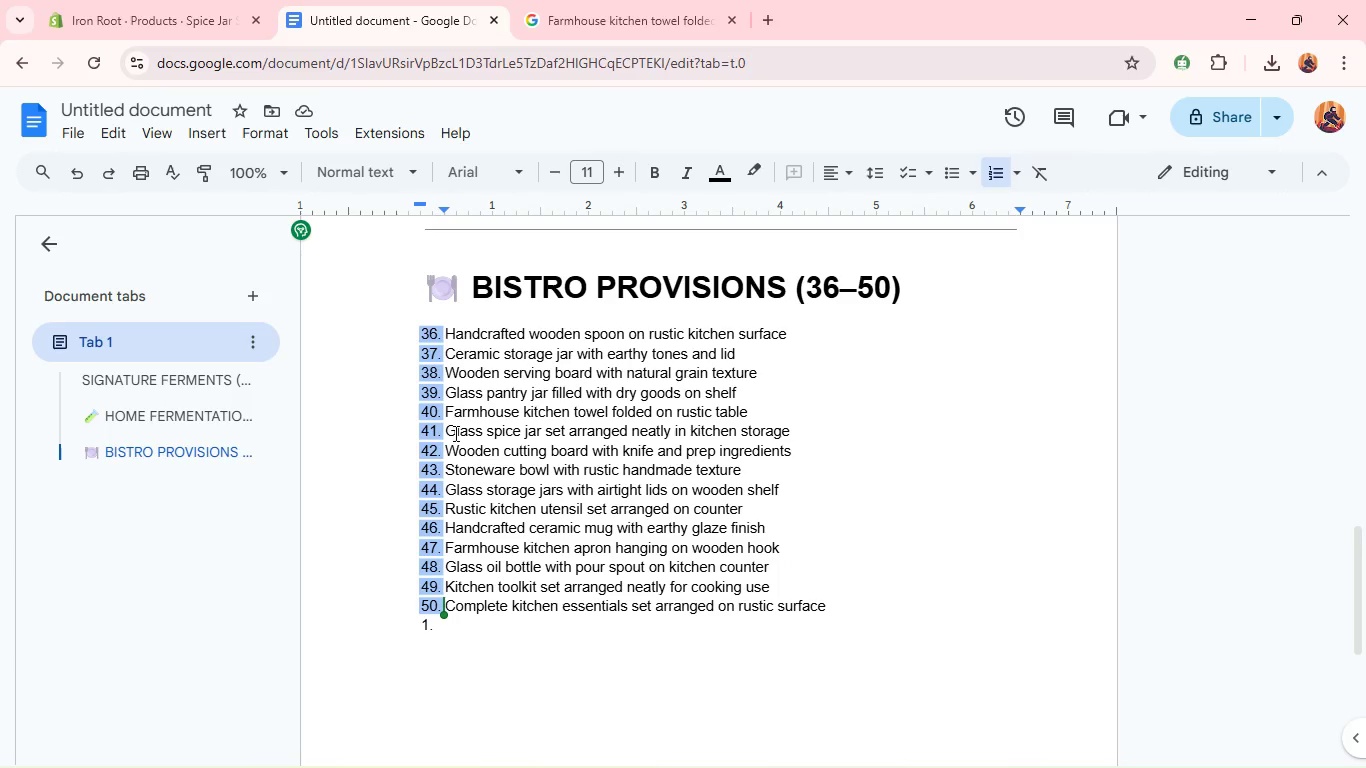 
double_click([454, 433])
 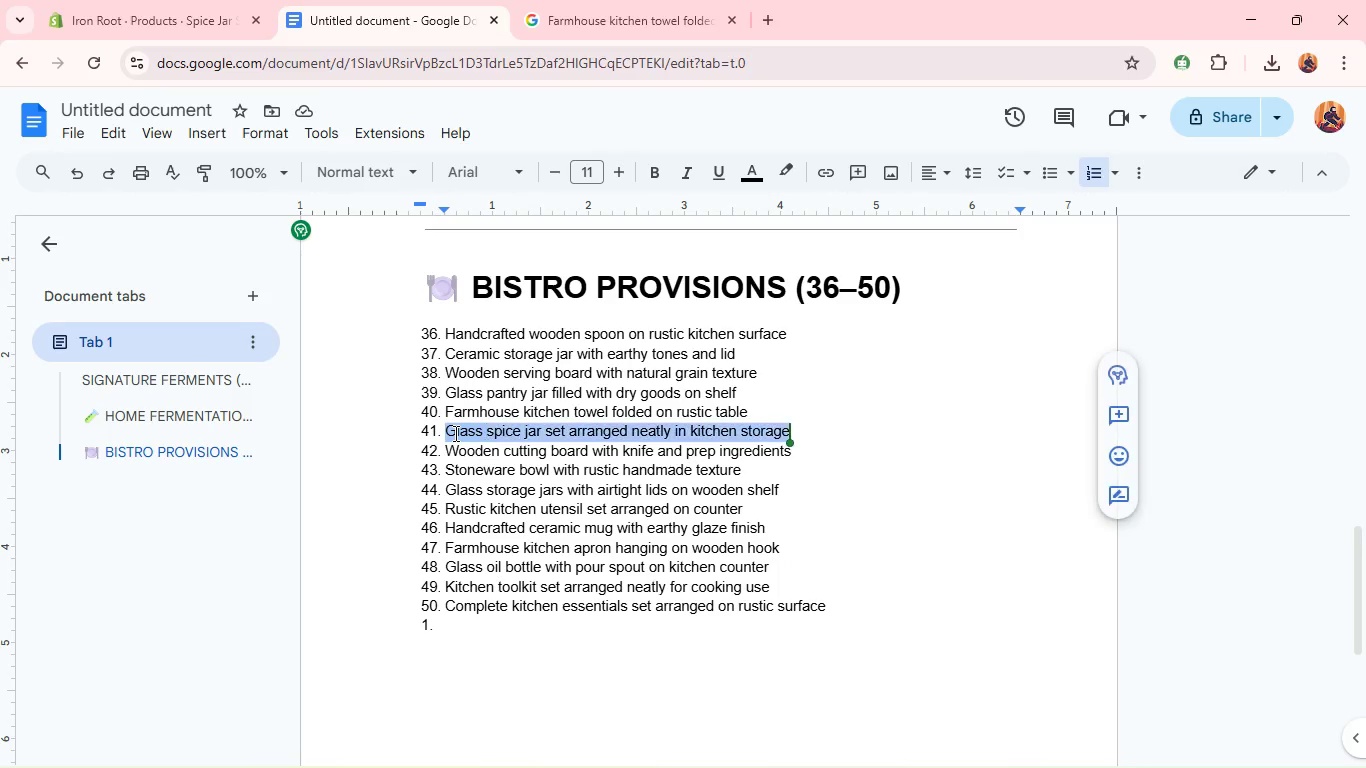 
triple_click([454, 433])
 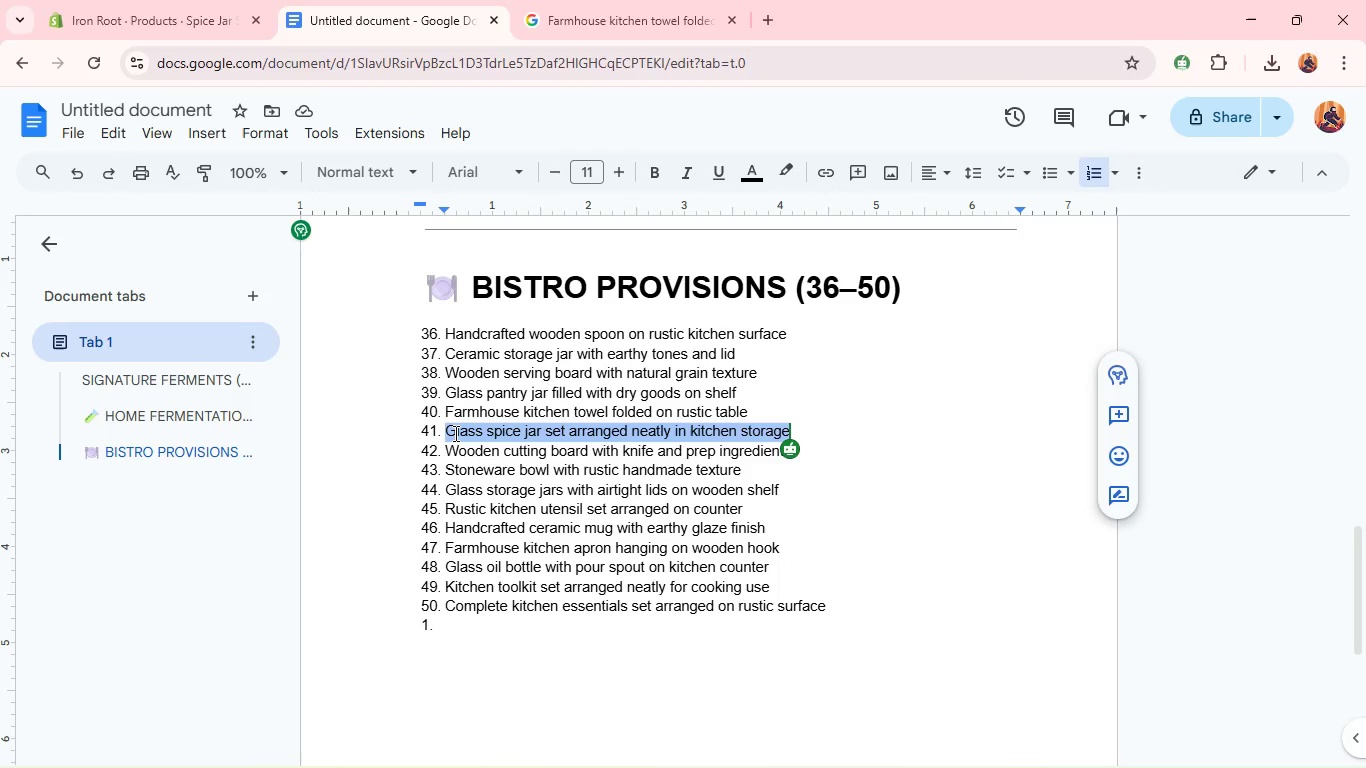 
key(Control+C)
 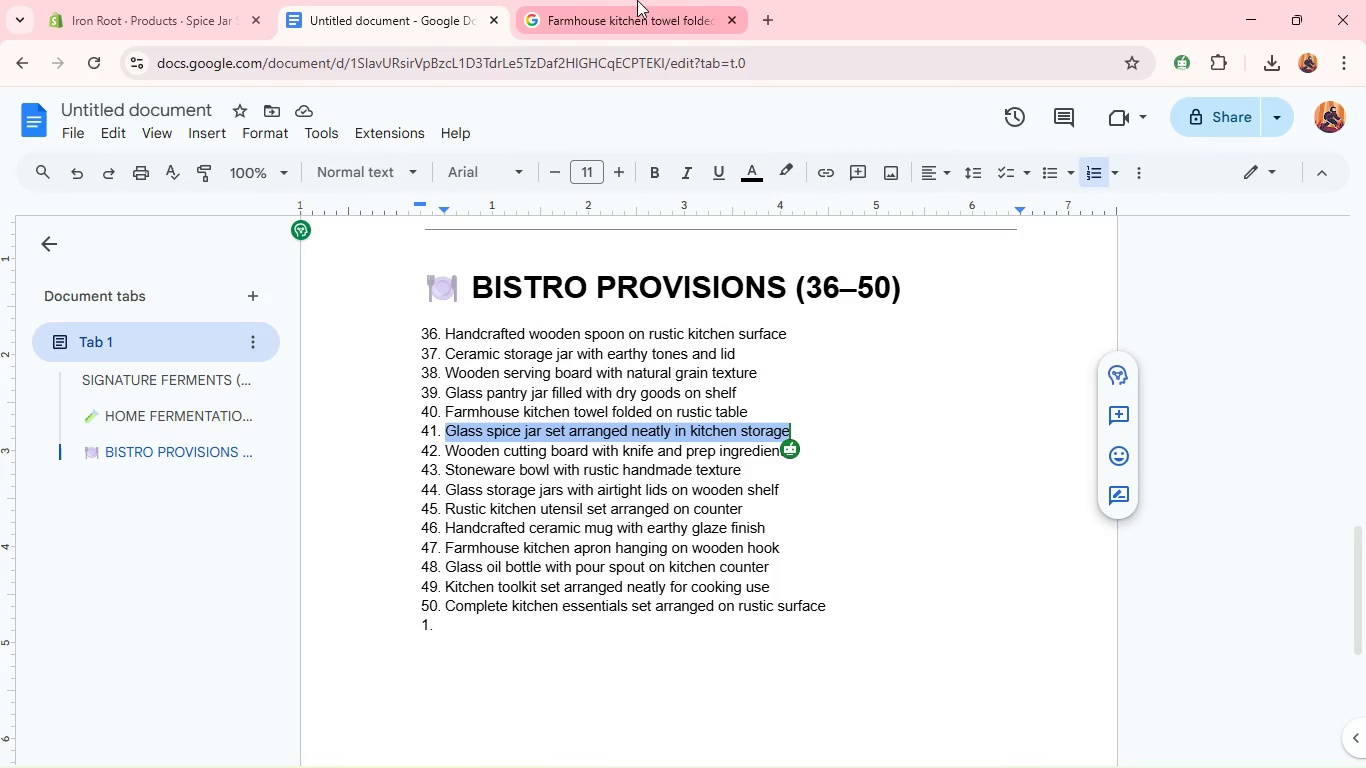 
left_click([641, 0])
 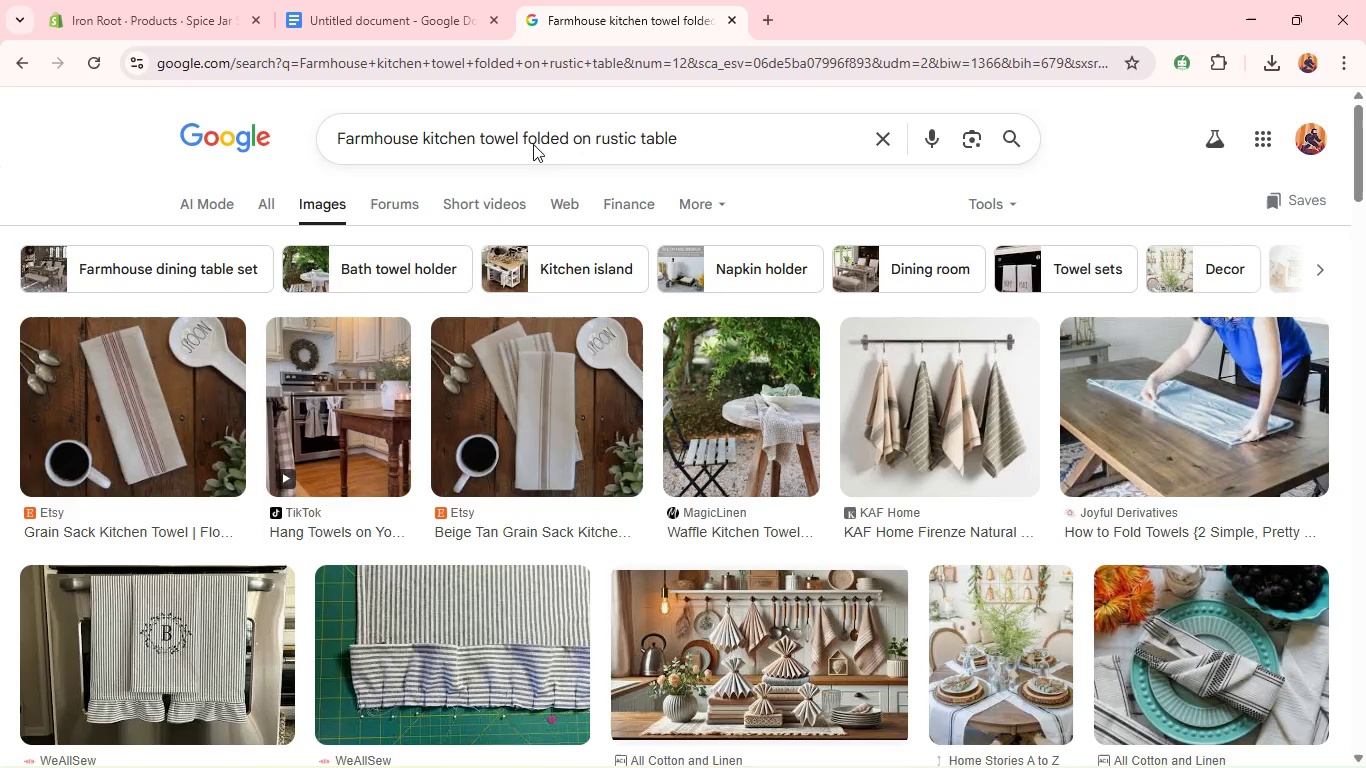 
left_click([533, 144])
 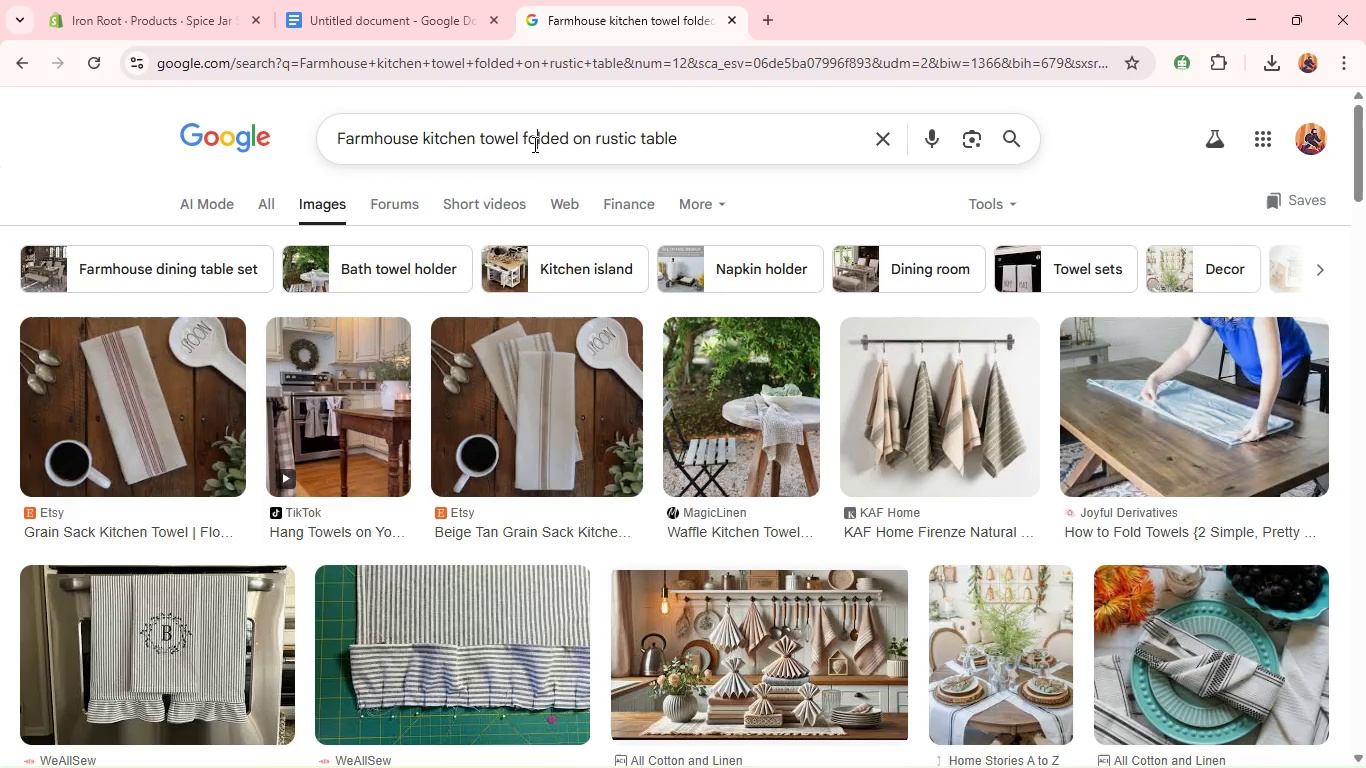 
key(Control+A)
 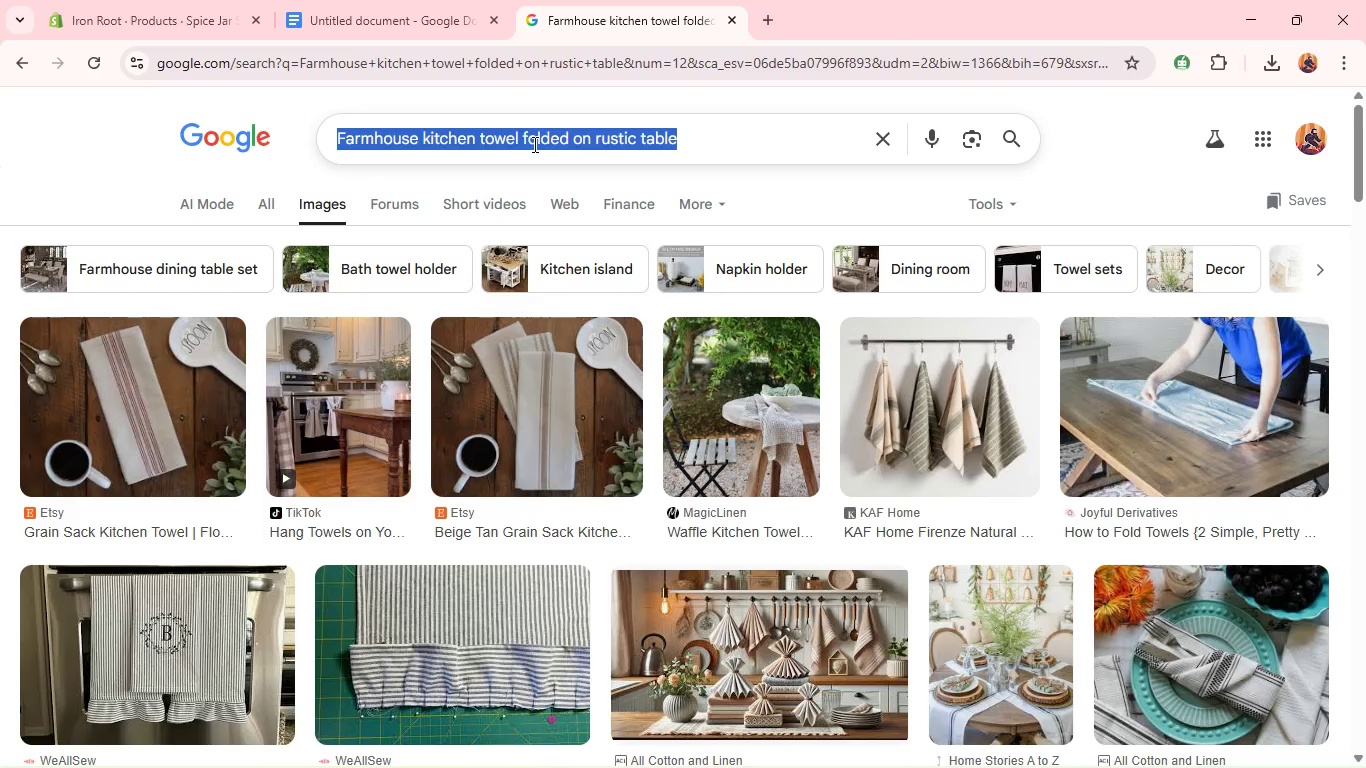 
key(Control+V)
 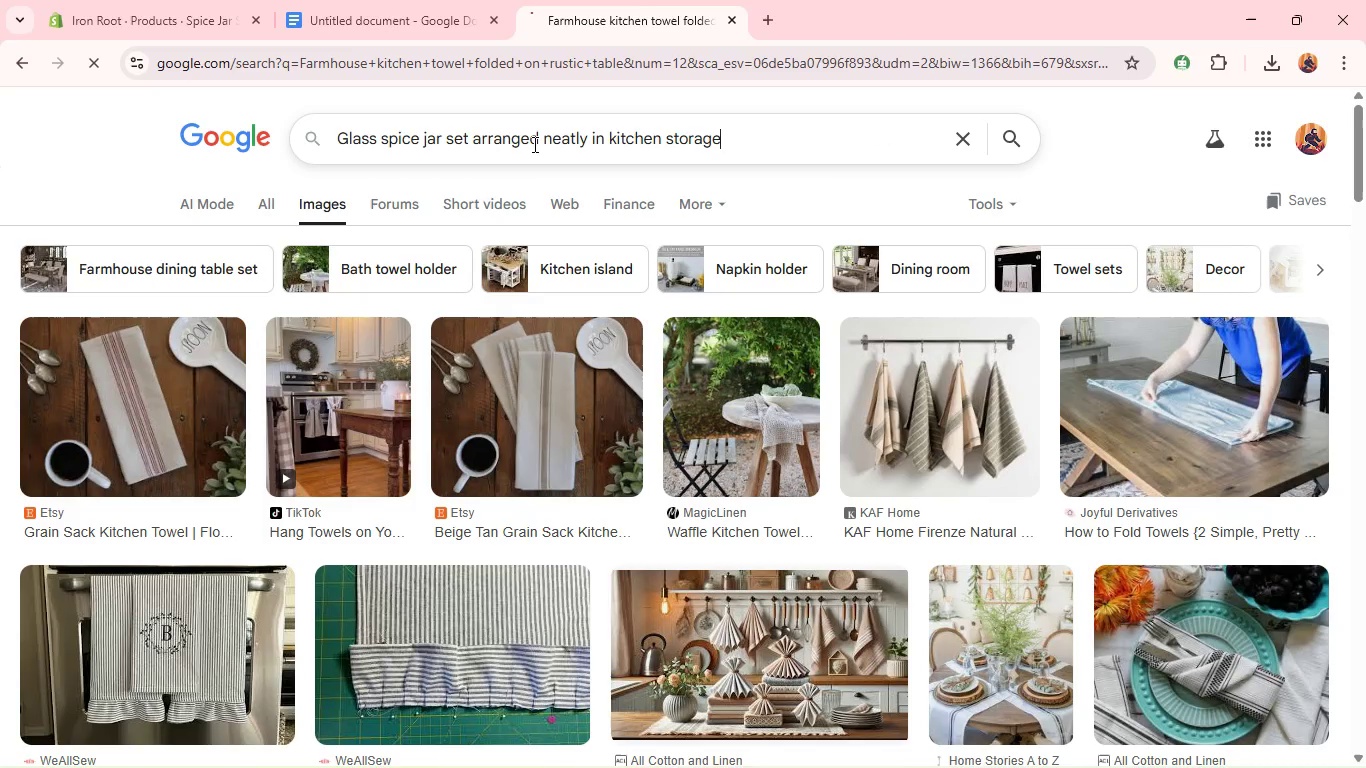 
key(Enter)
 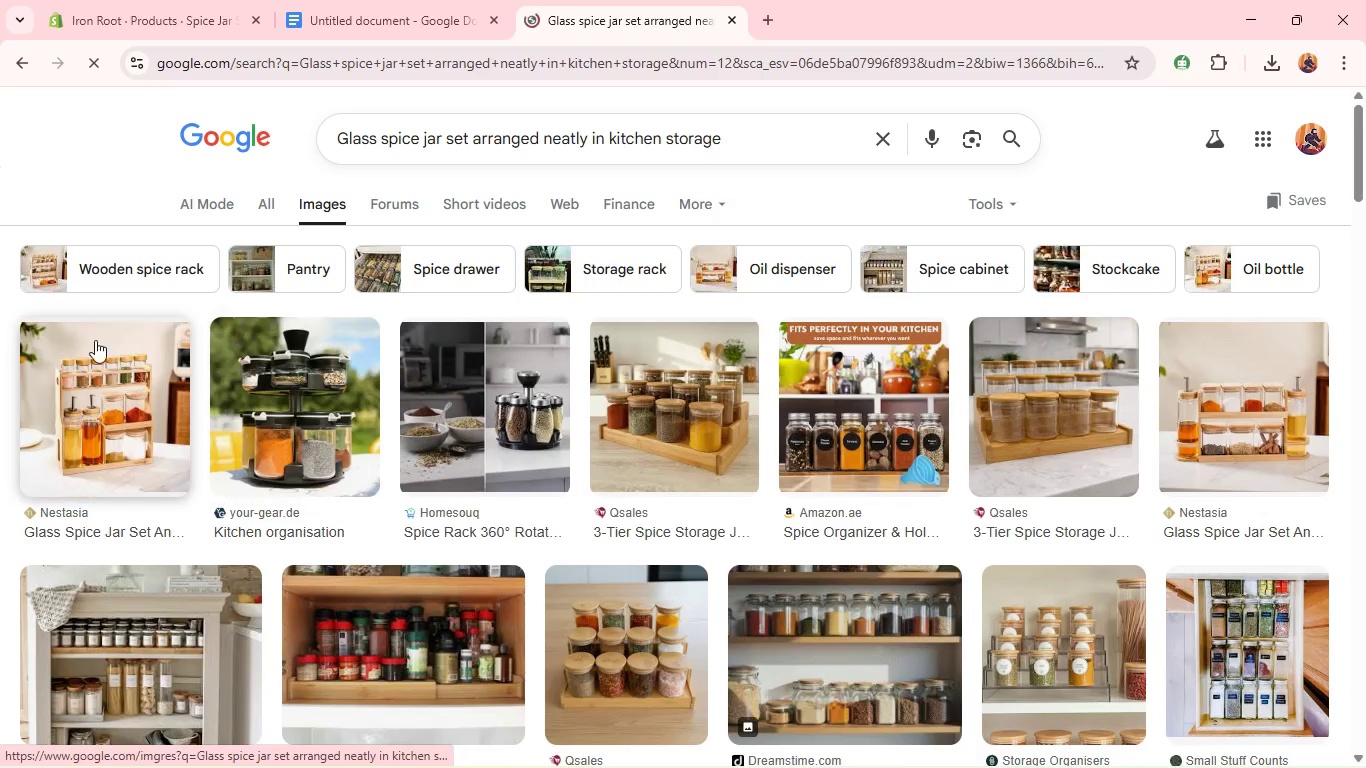 
wait(9.45)
 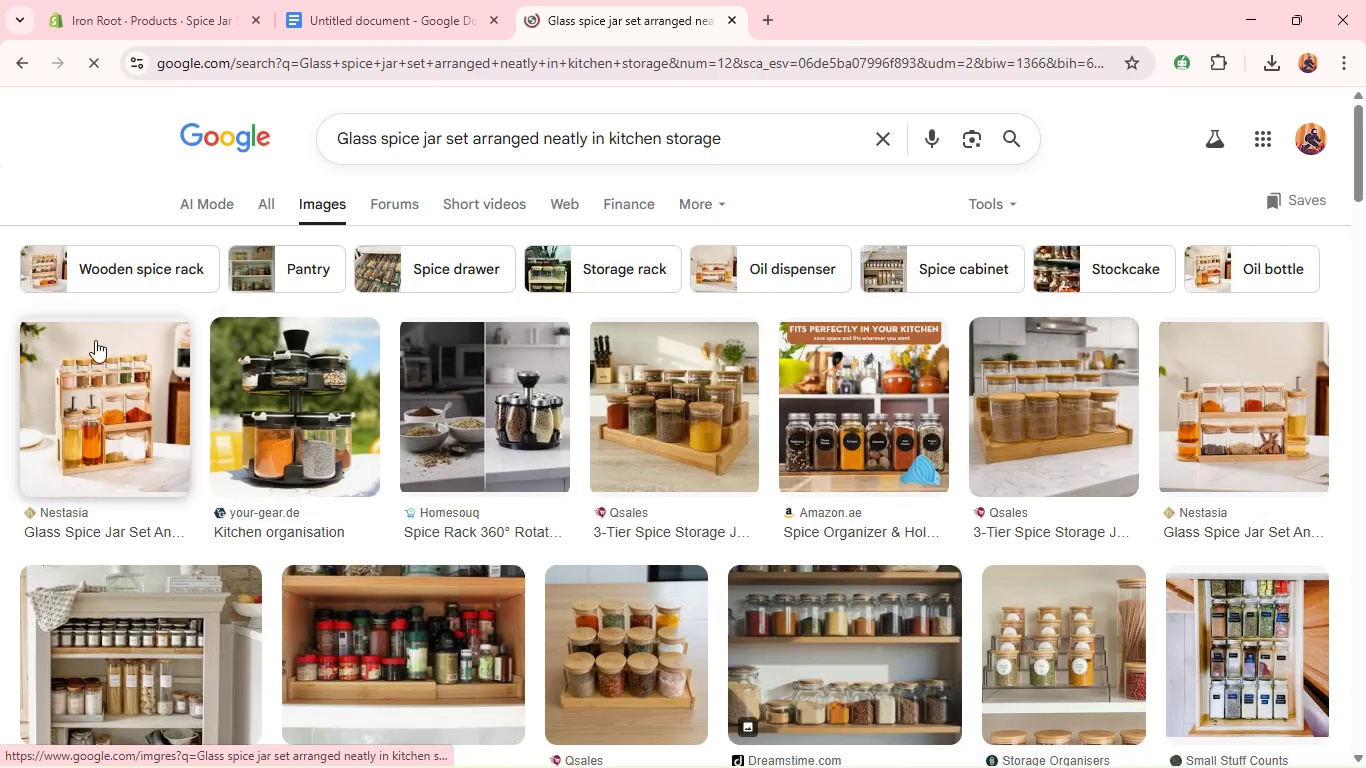 
right_click([668, 347])
 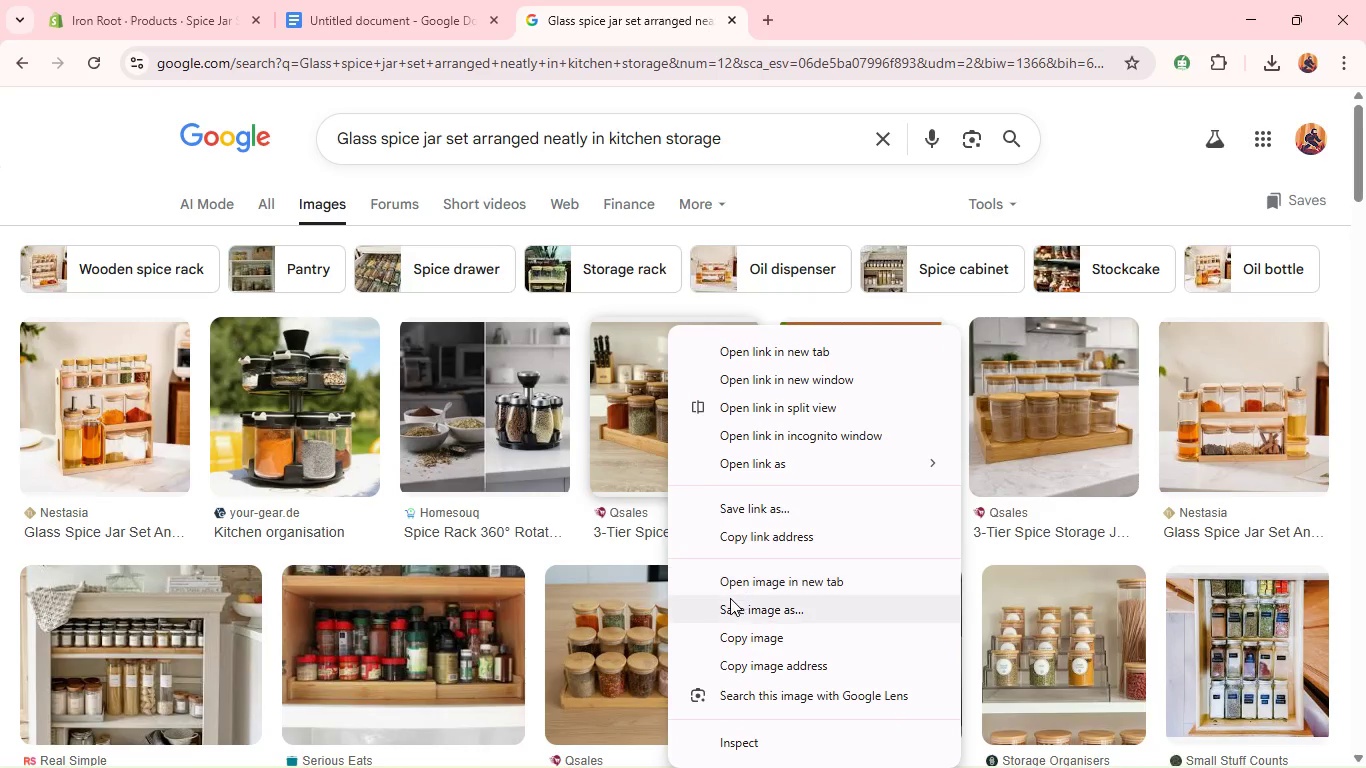 
left_click([730, 598])
 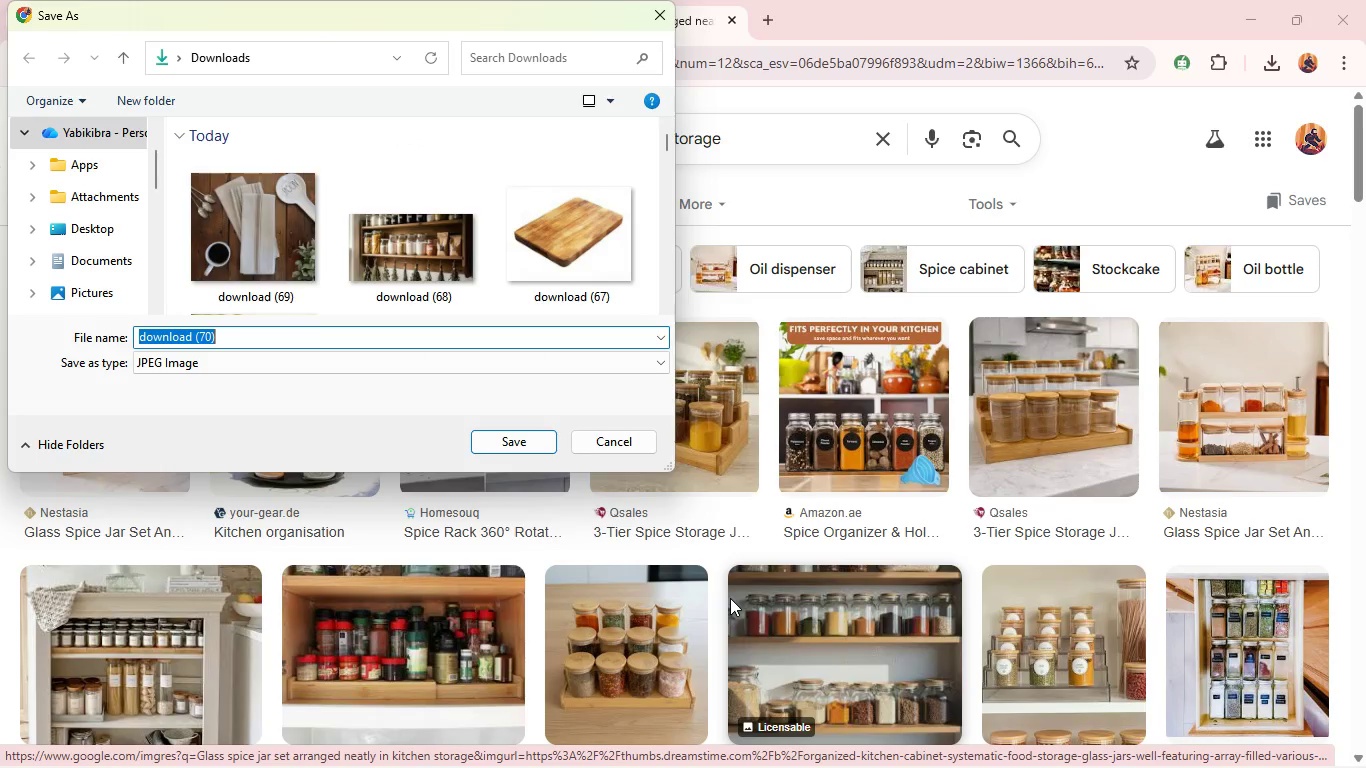 
key(Enter)
 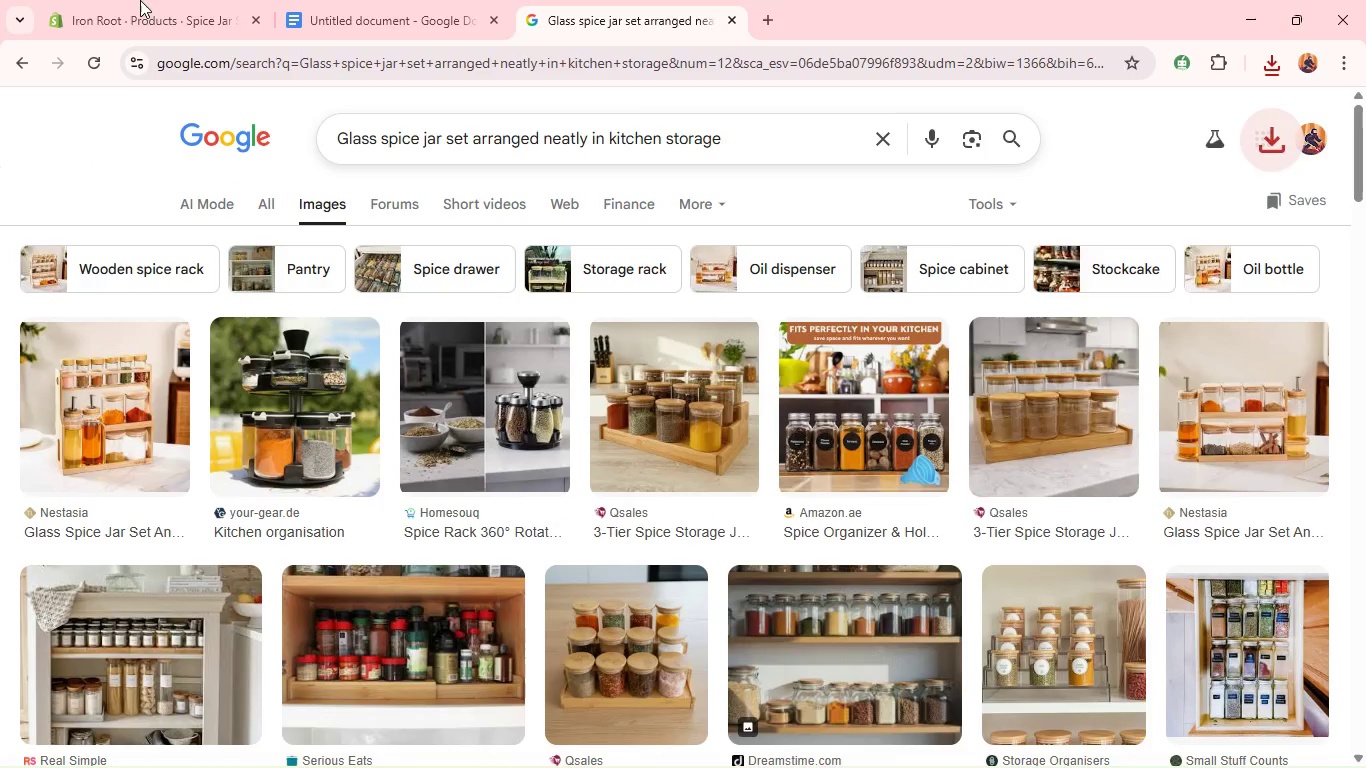 
left_click([134, 5])
 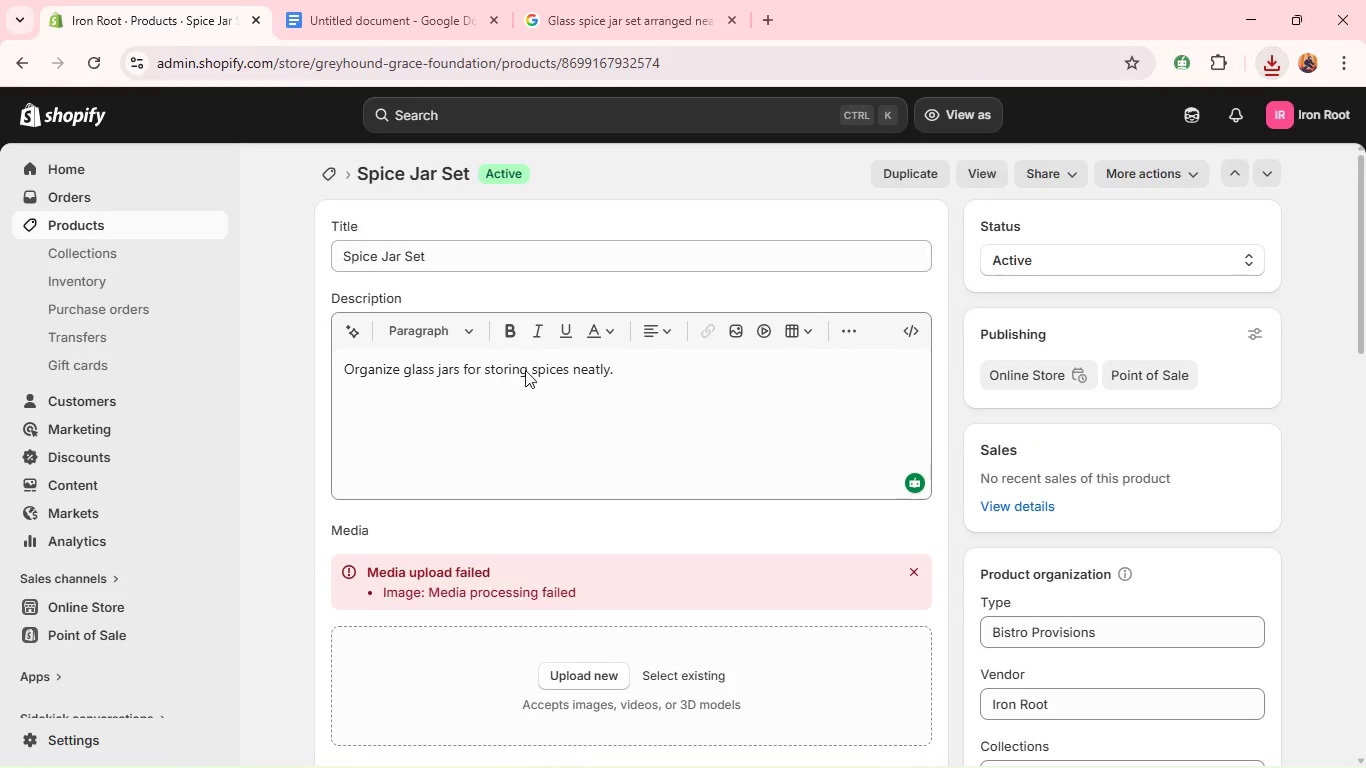 
mouse_move([541, 450])
 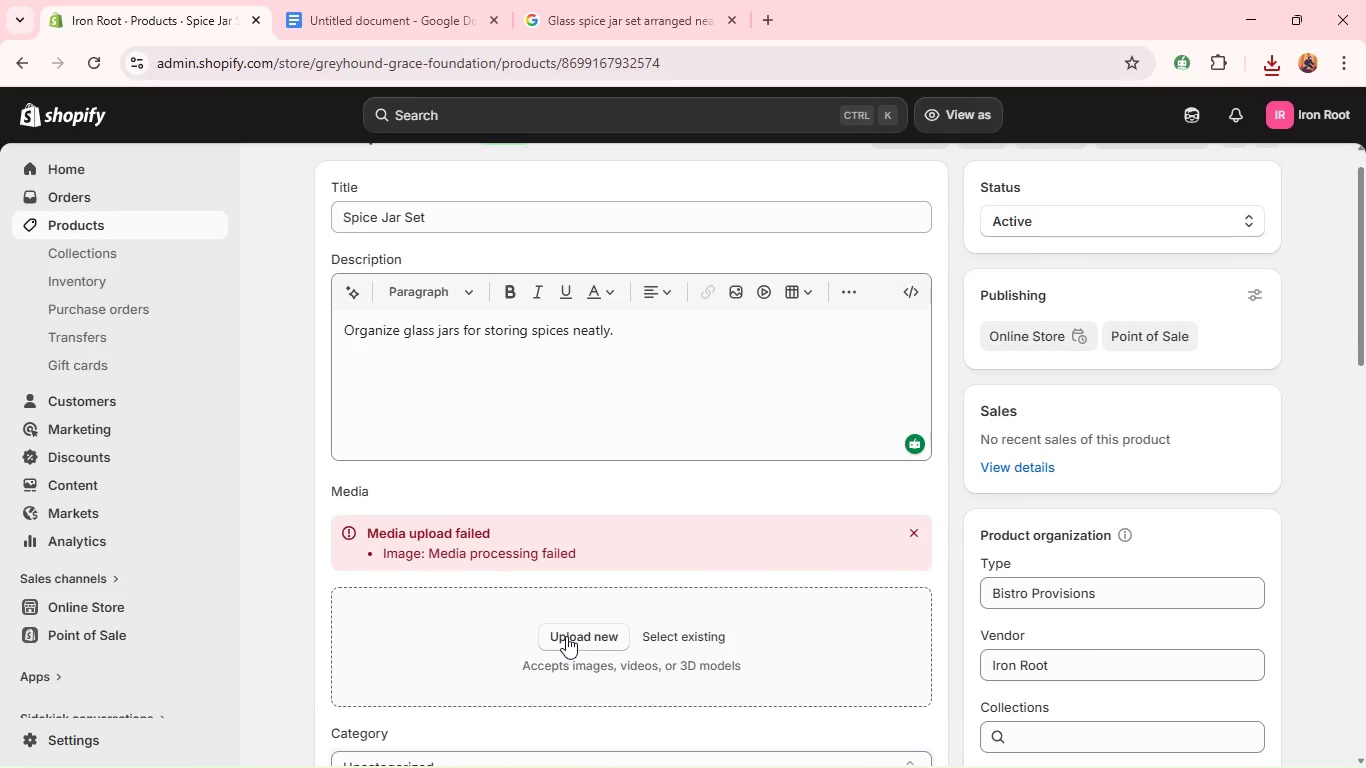 
left_click([566, 636])
 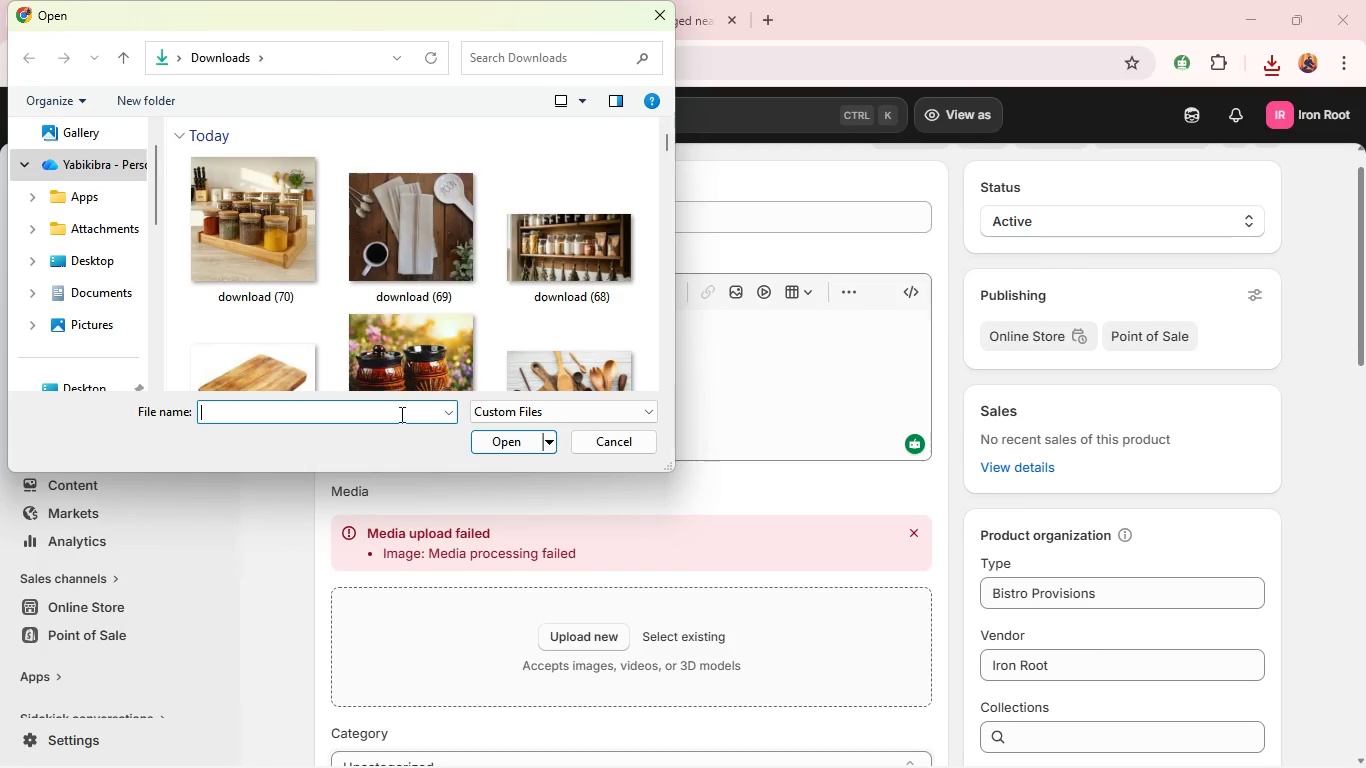 
left_click([251, 235])
 